 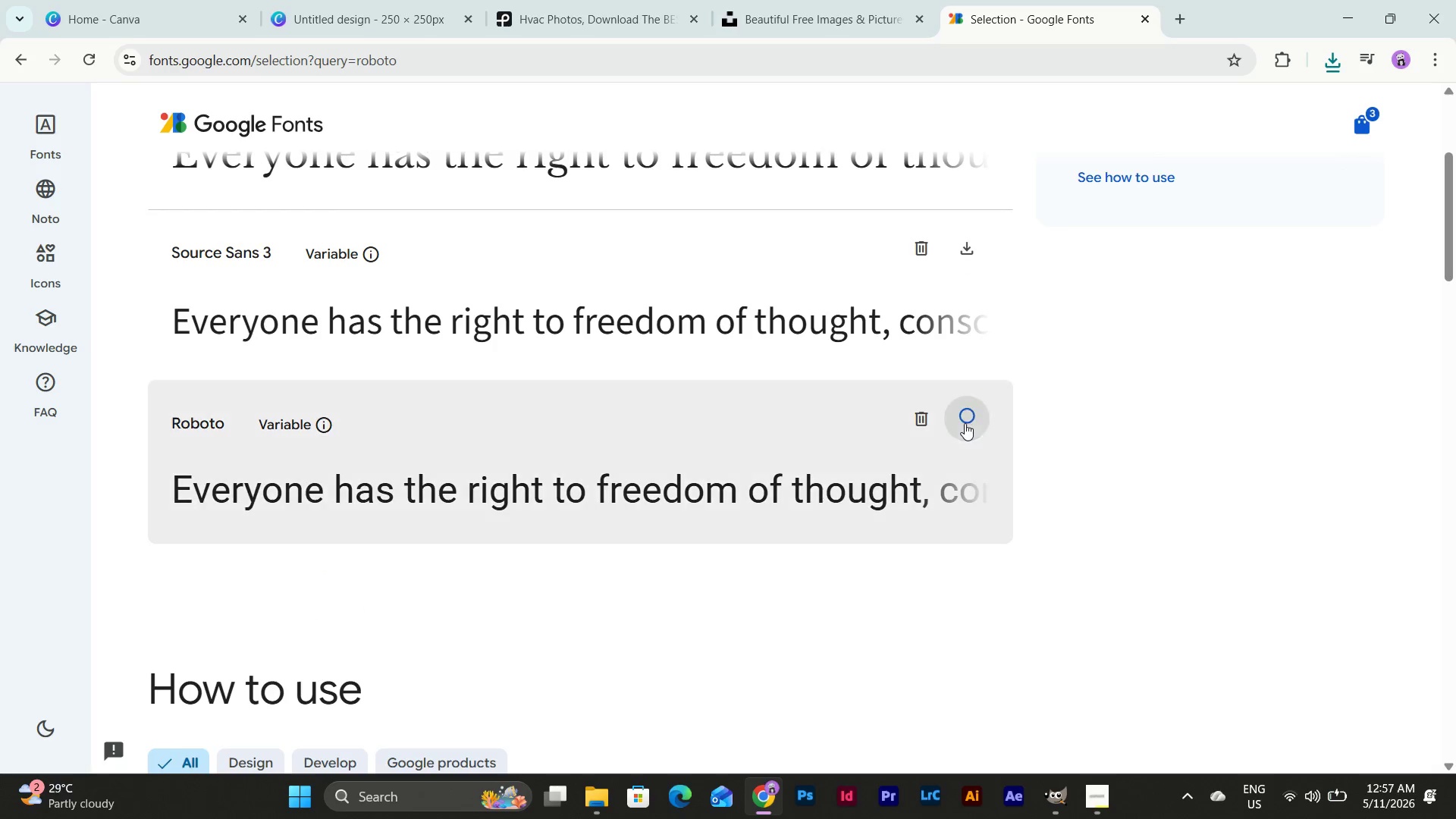 
scroll: coordinate [1072, 522], scroll_direction: up, amount: 9.0
 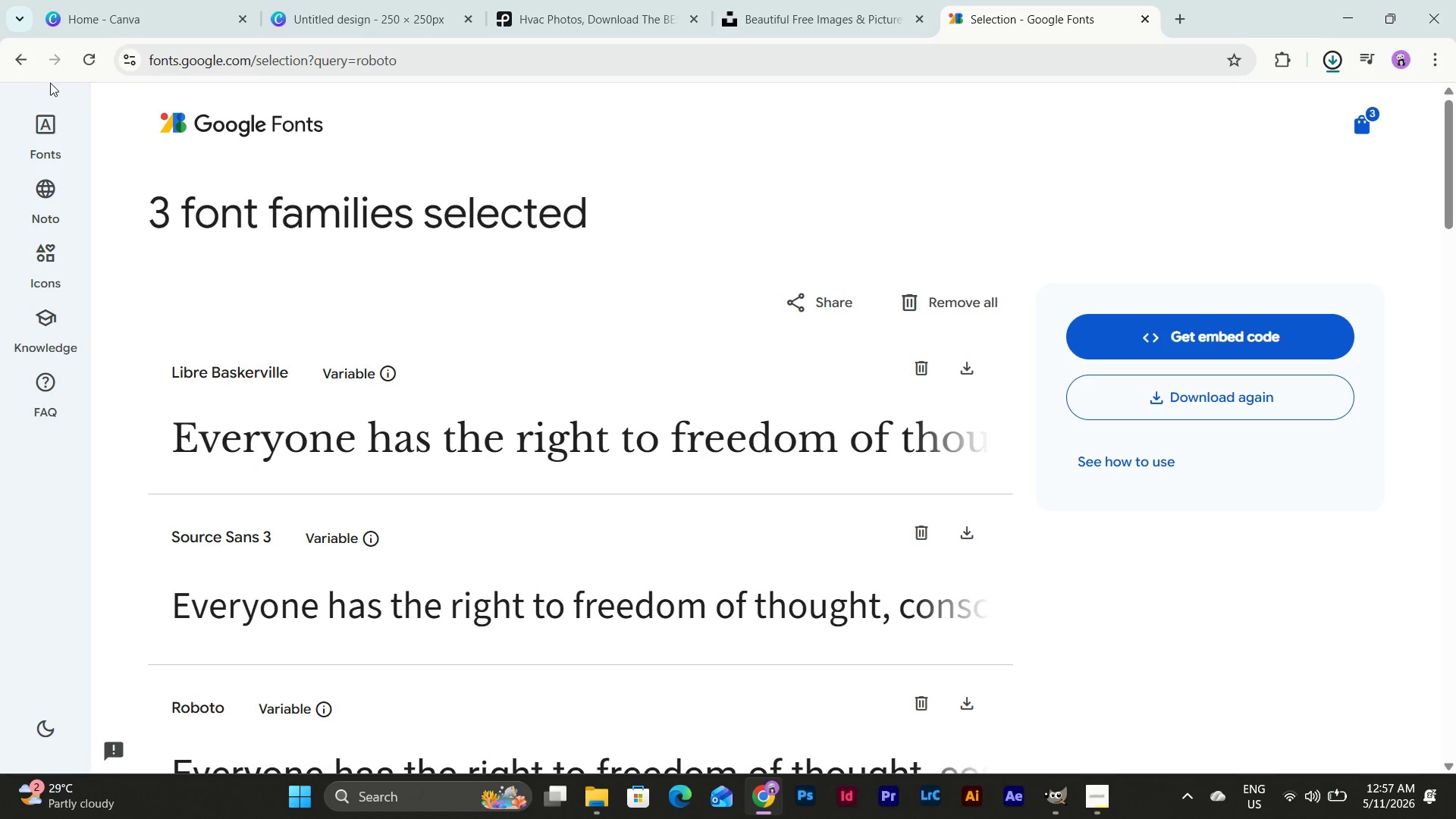 
left_click([8, 64])
 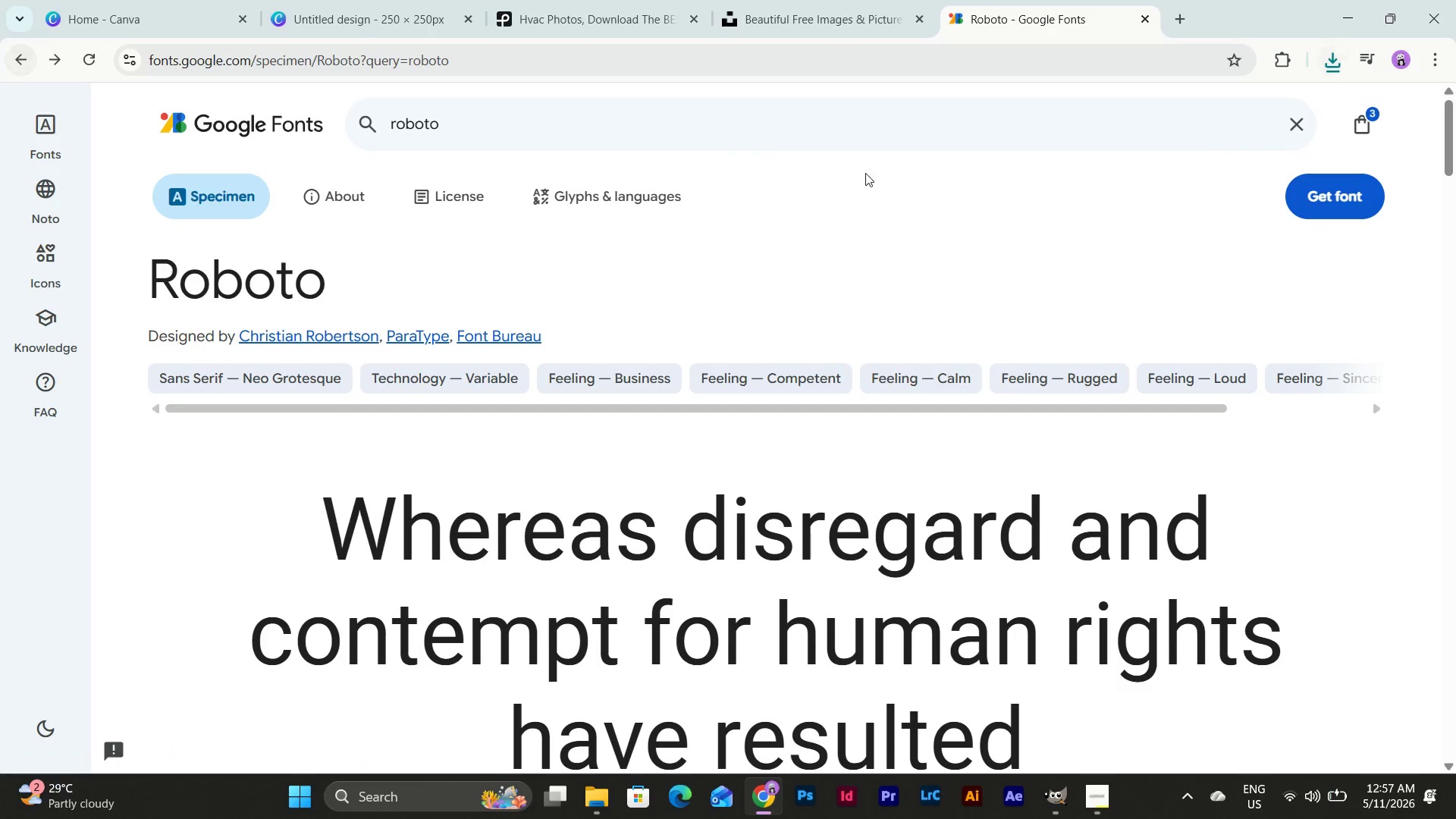 
left_click([673, 123])
 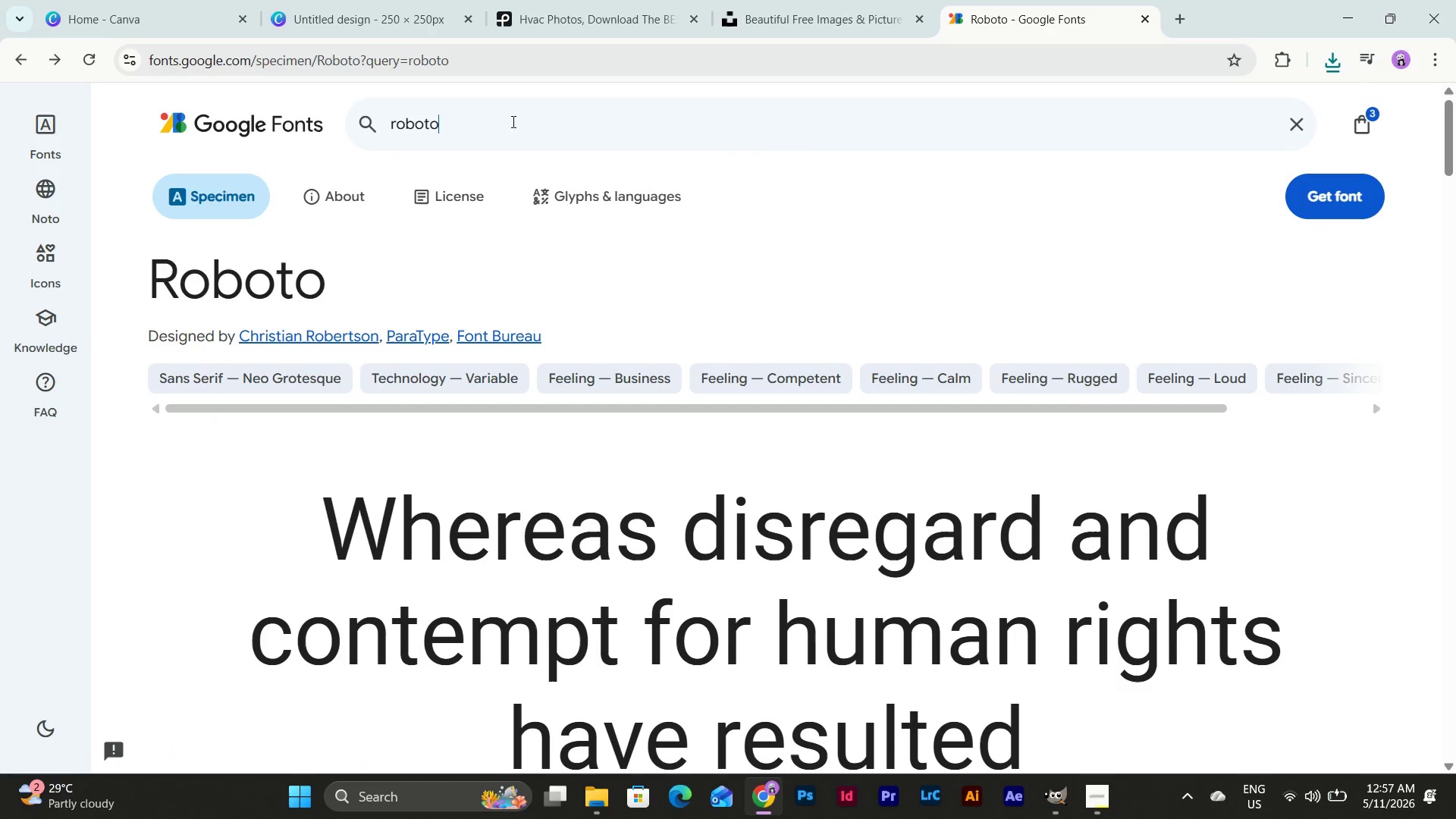 
left_click_drag(start_coordinate=[472, 118], to_coordinate=[249, 113])
 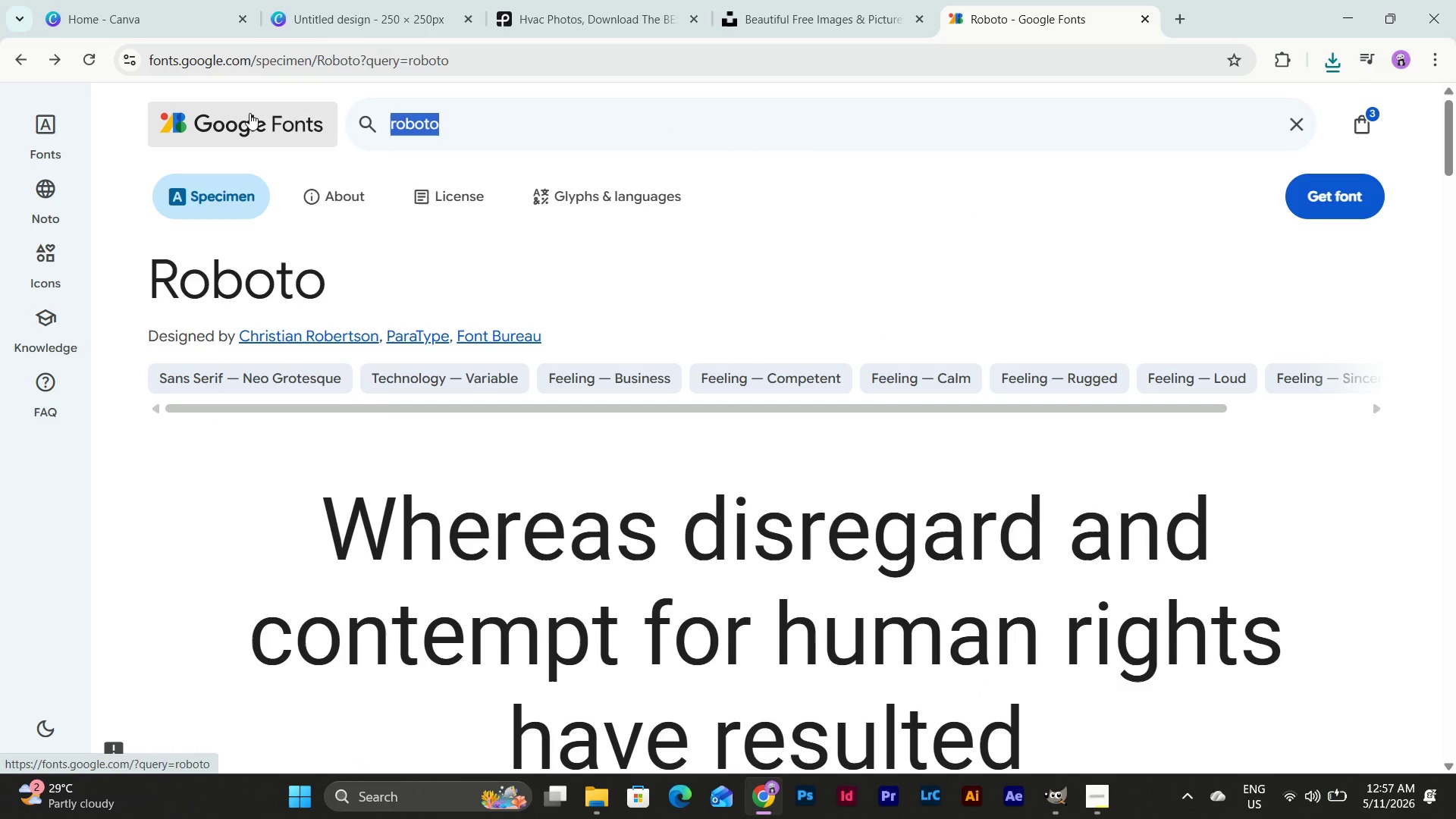 
type(open san)
 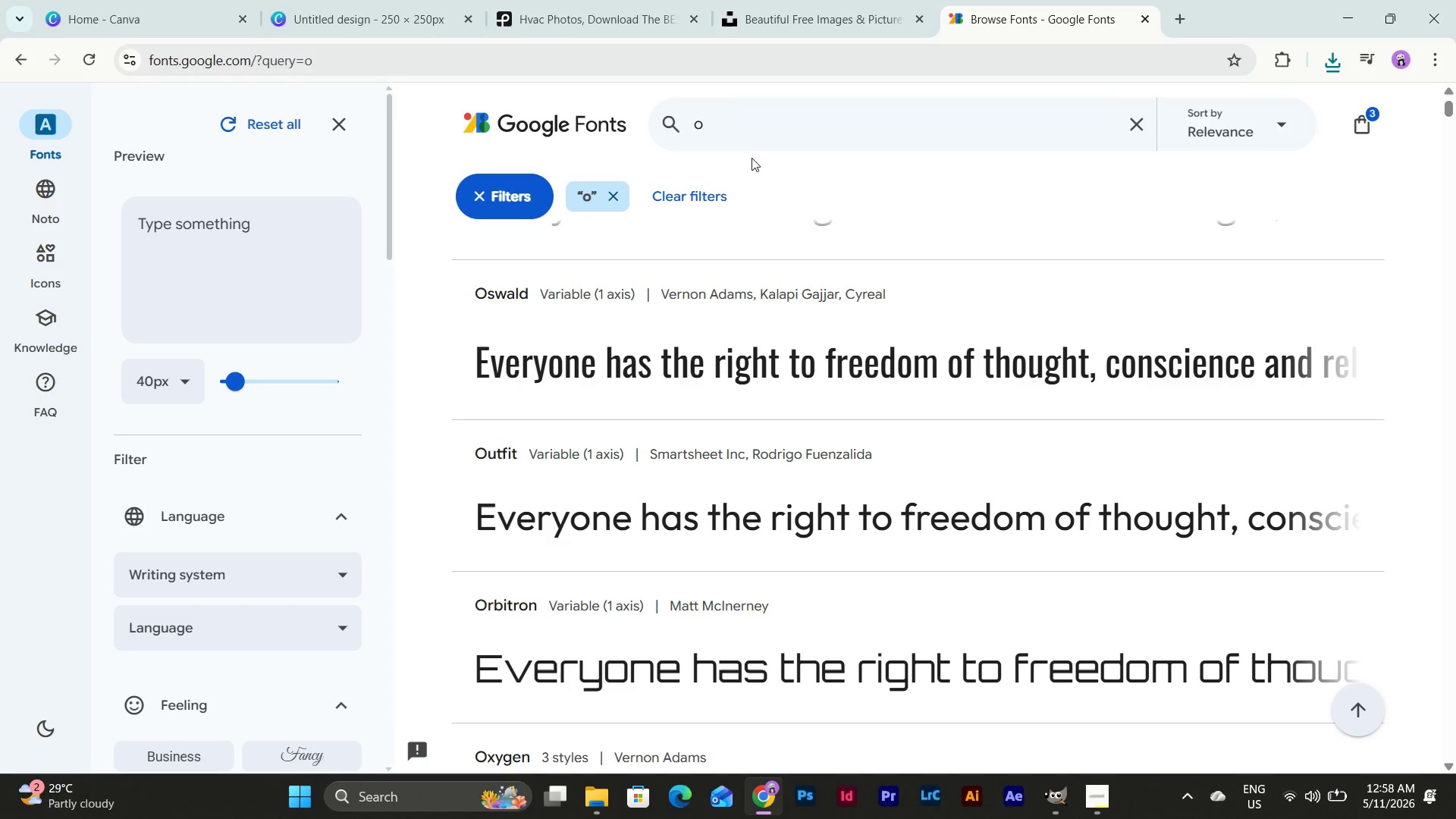 
left_click([749, 90])
 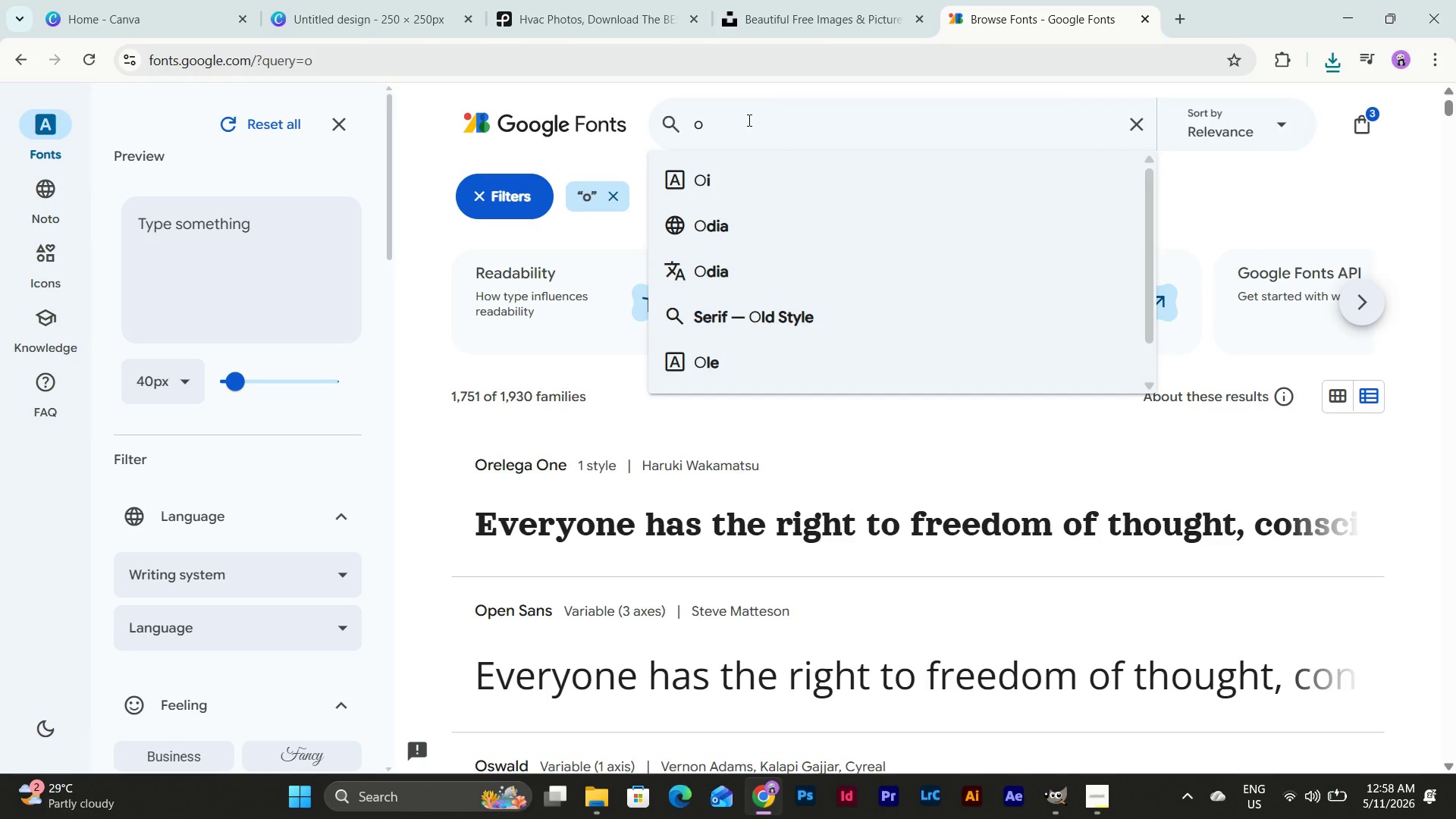 
type(pen)
 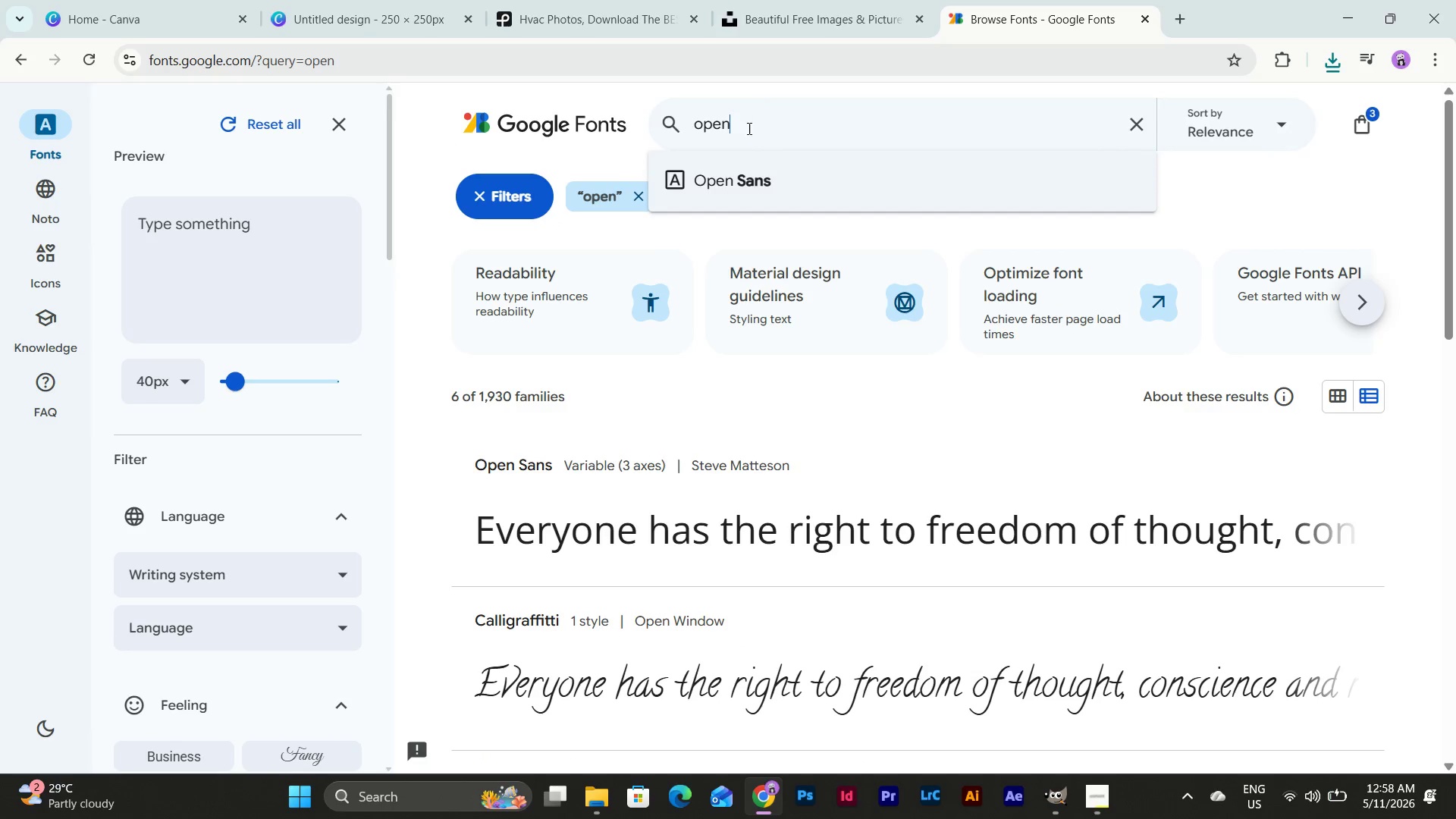 
left_click([752, 163])
 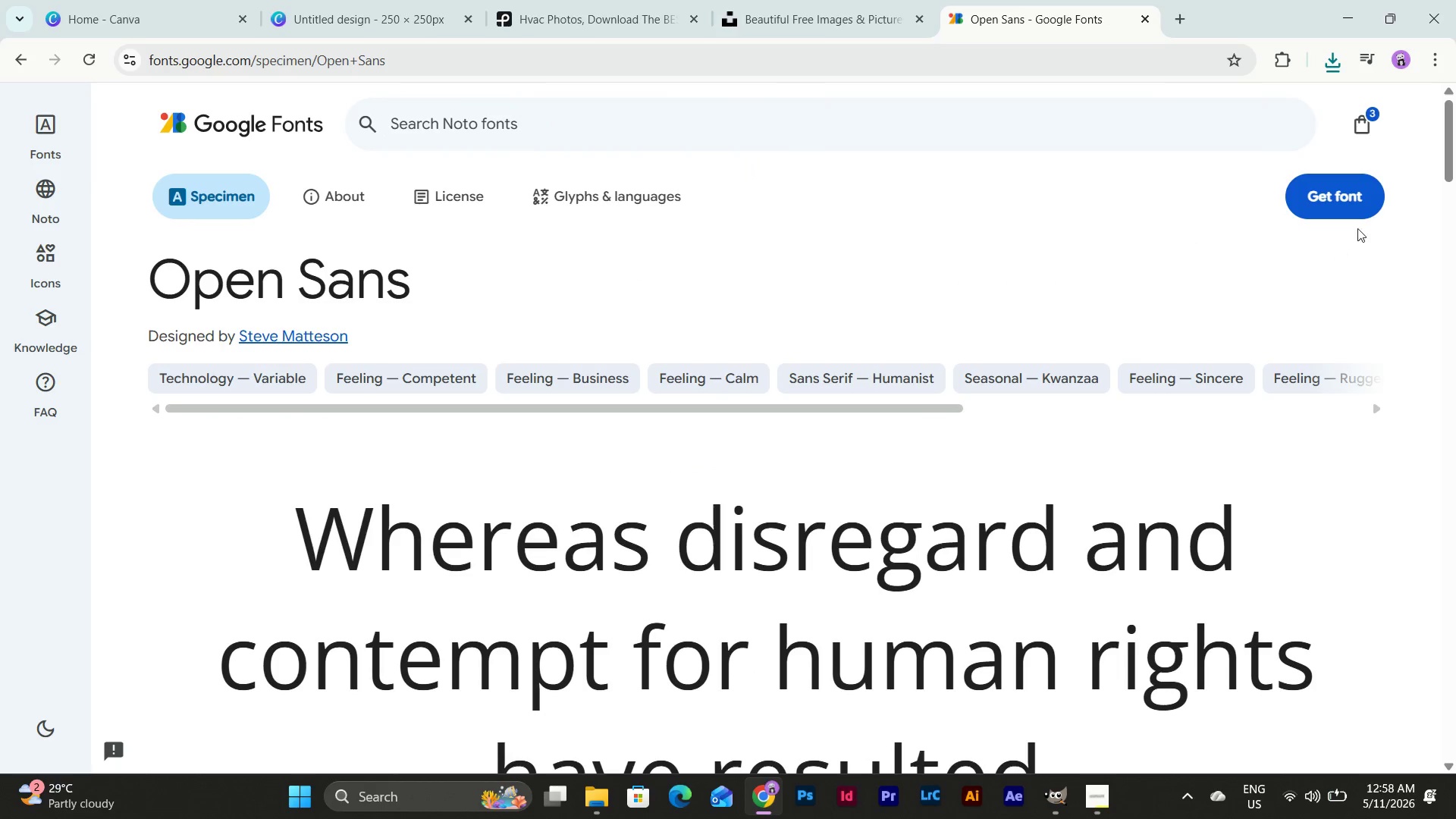 
left_click([1293, 187])
 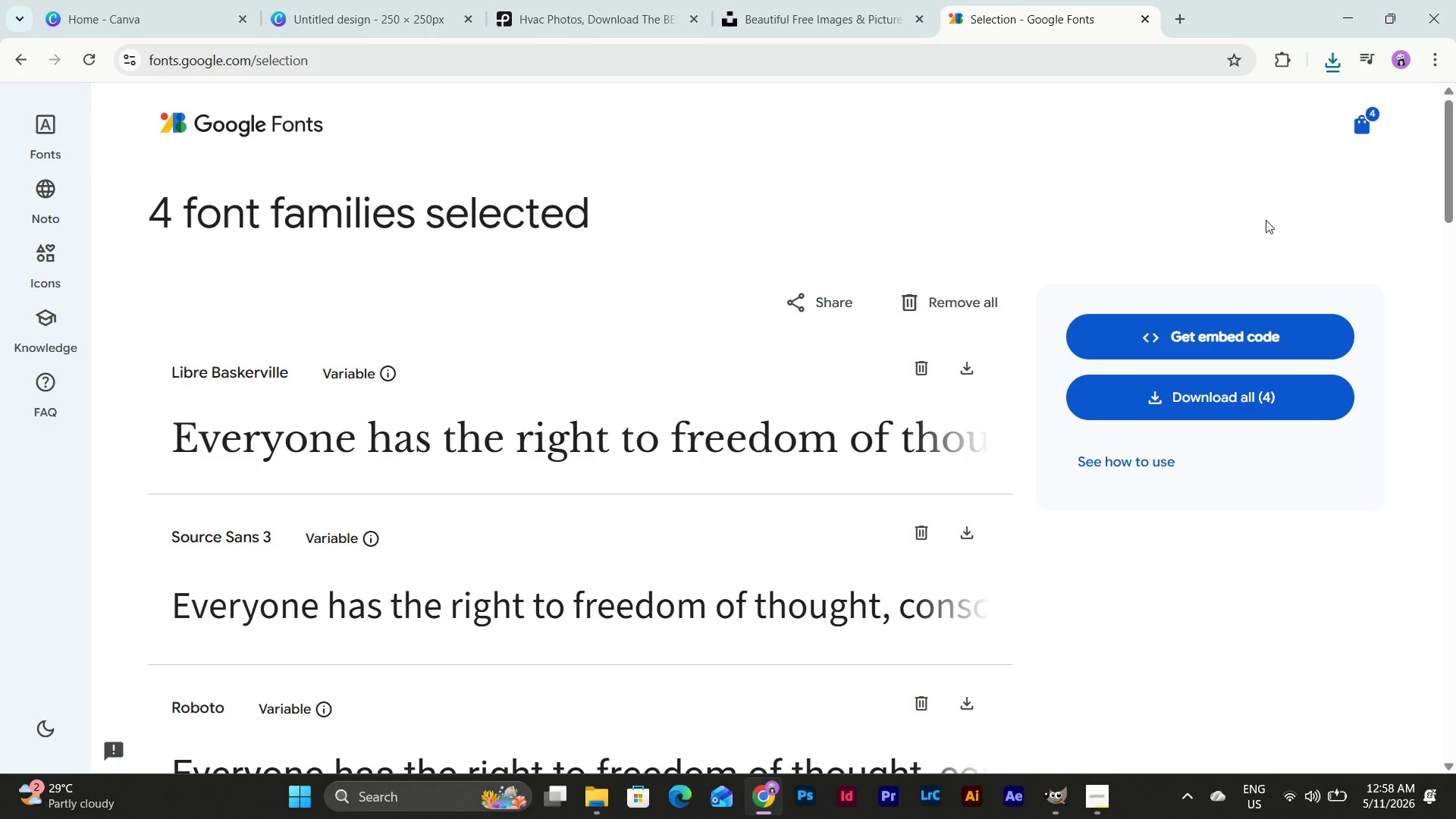 
scroll: coordinate [894, 386], scroll_direction: down, amount: 6.0
 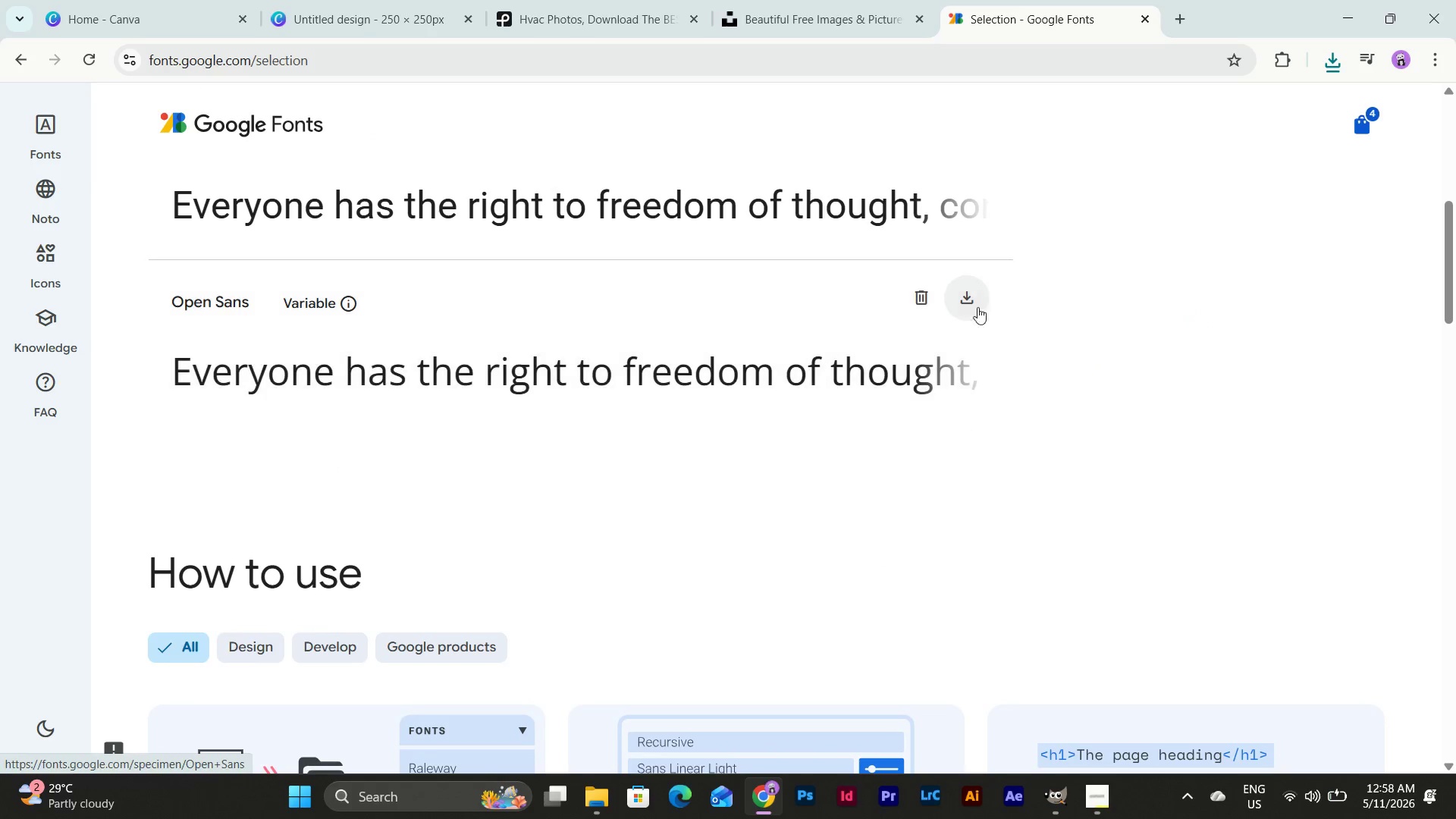 
left_click([965, 292])
 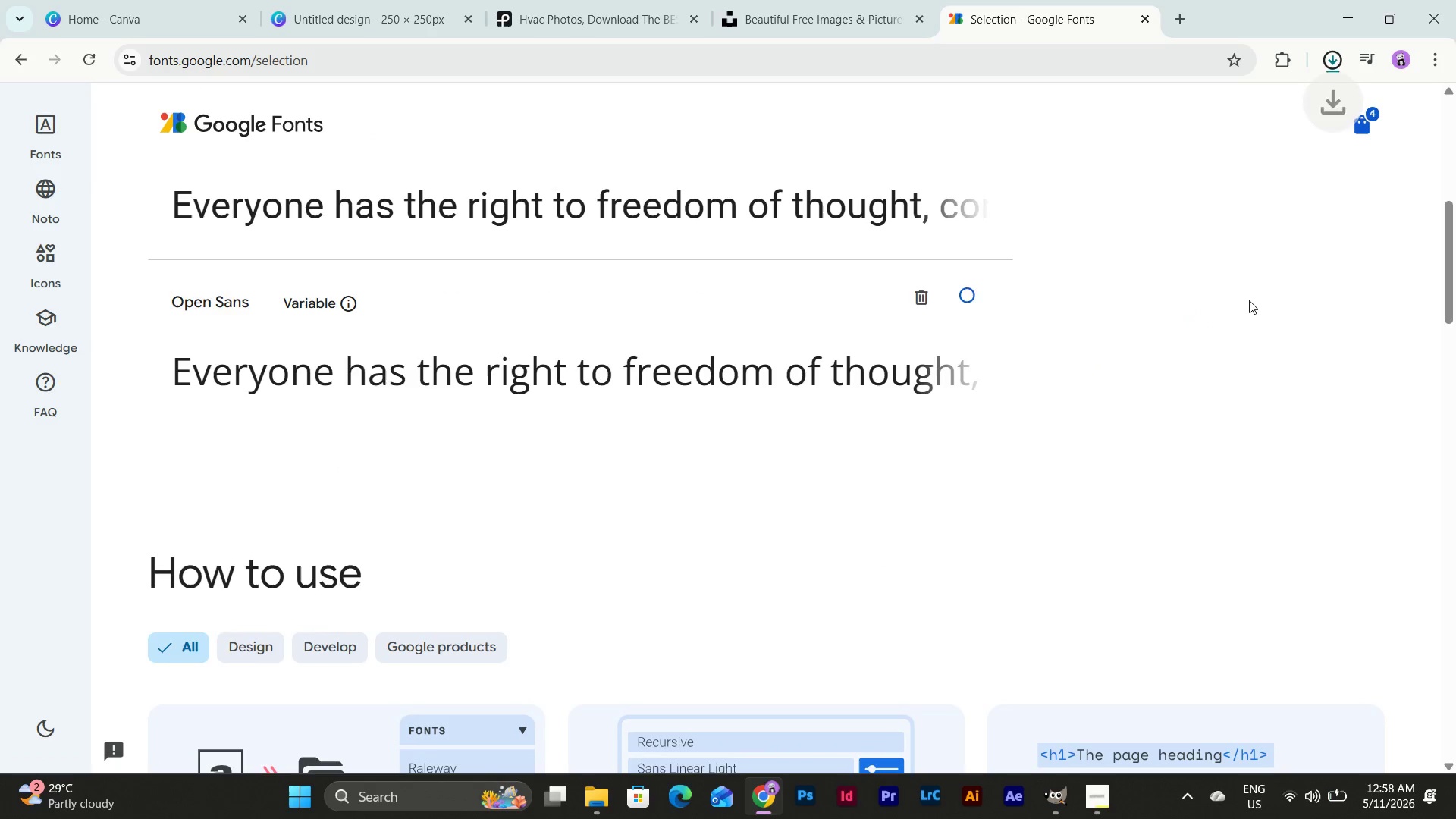 
scroll: coordinate [1249, 300], scroll_direction: up, amount: 9.0
 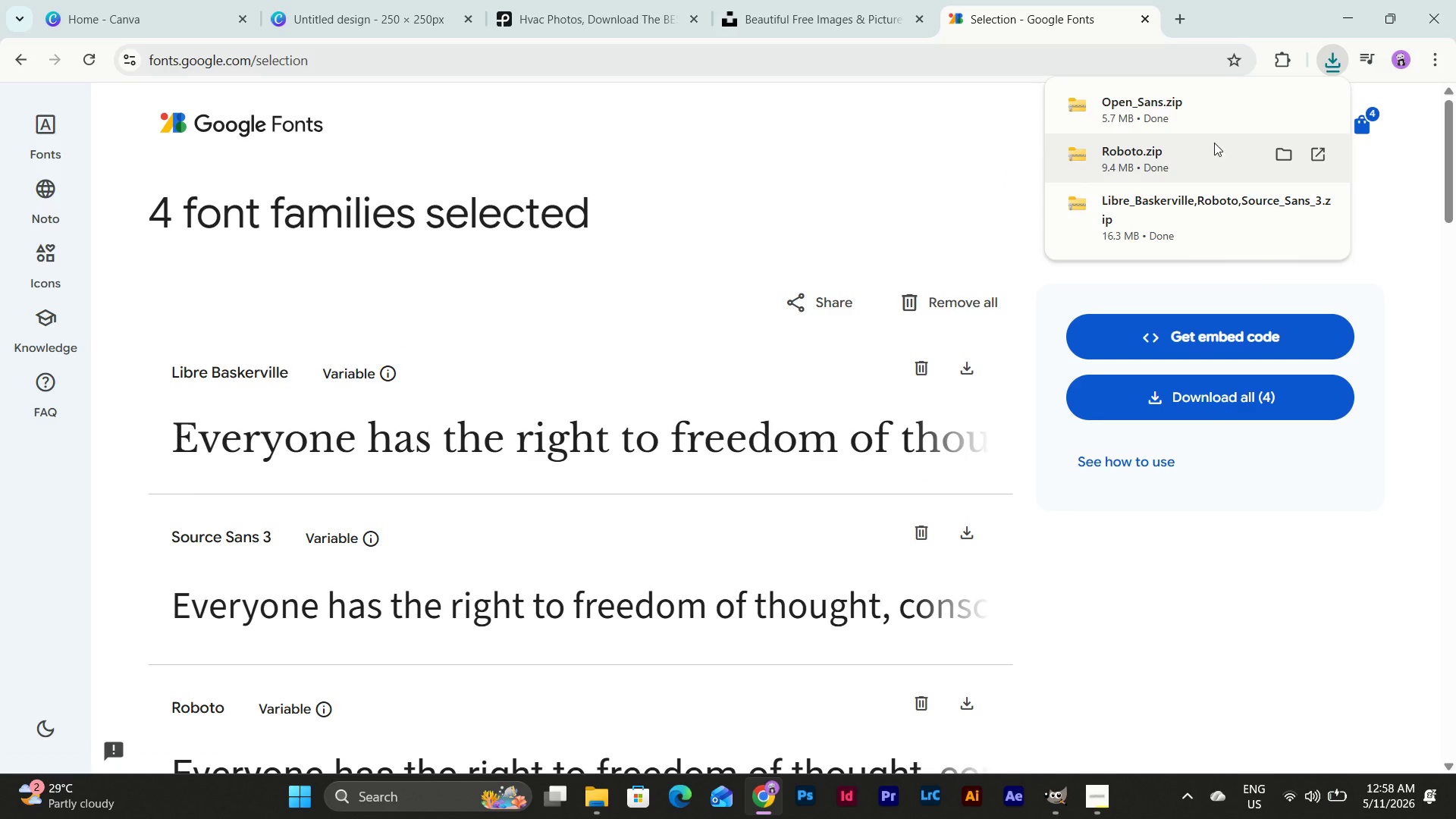 
wait(6.73)
 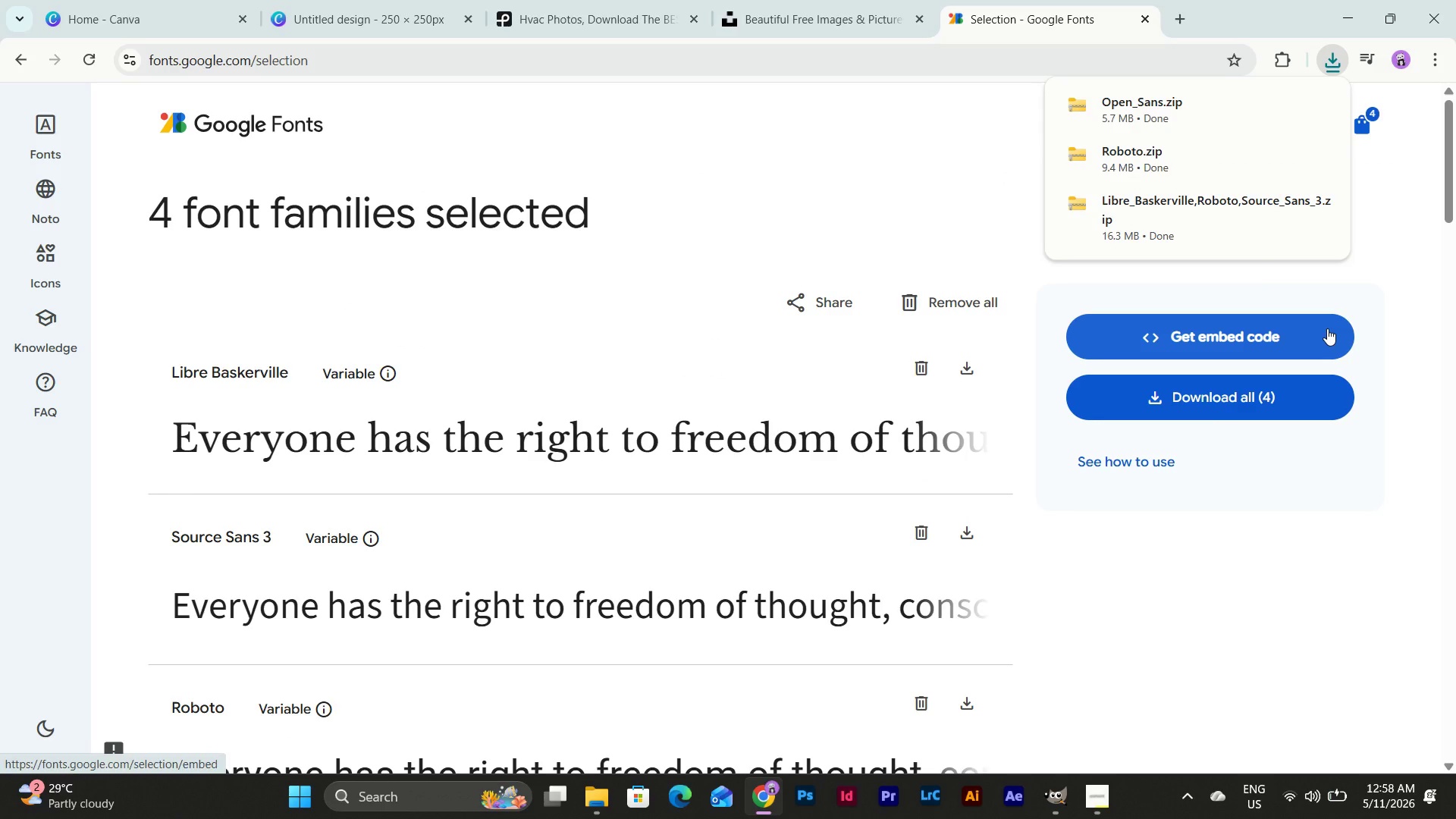 
double_click([1205, 171])
 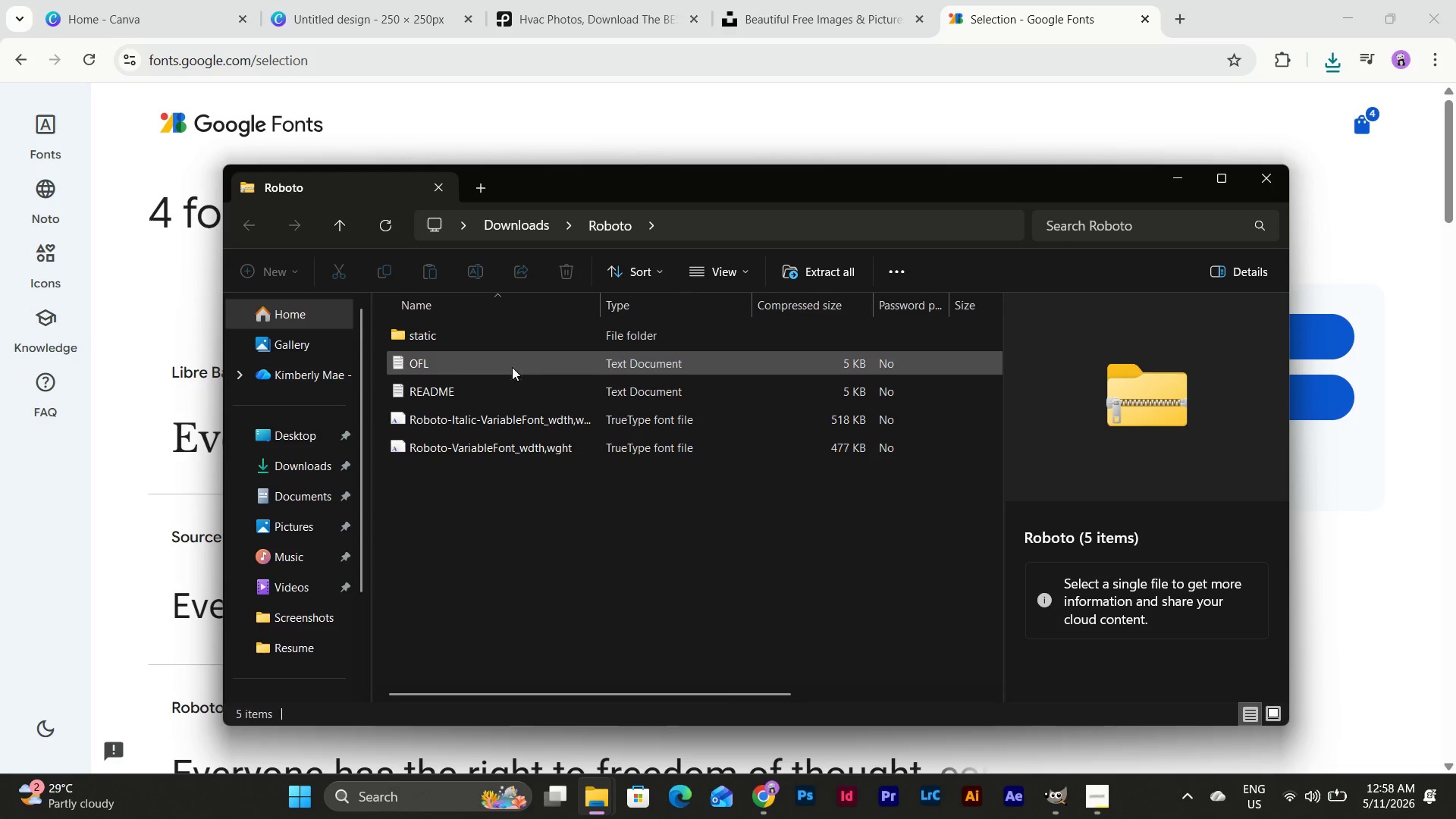 
double_click([525, 335])
 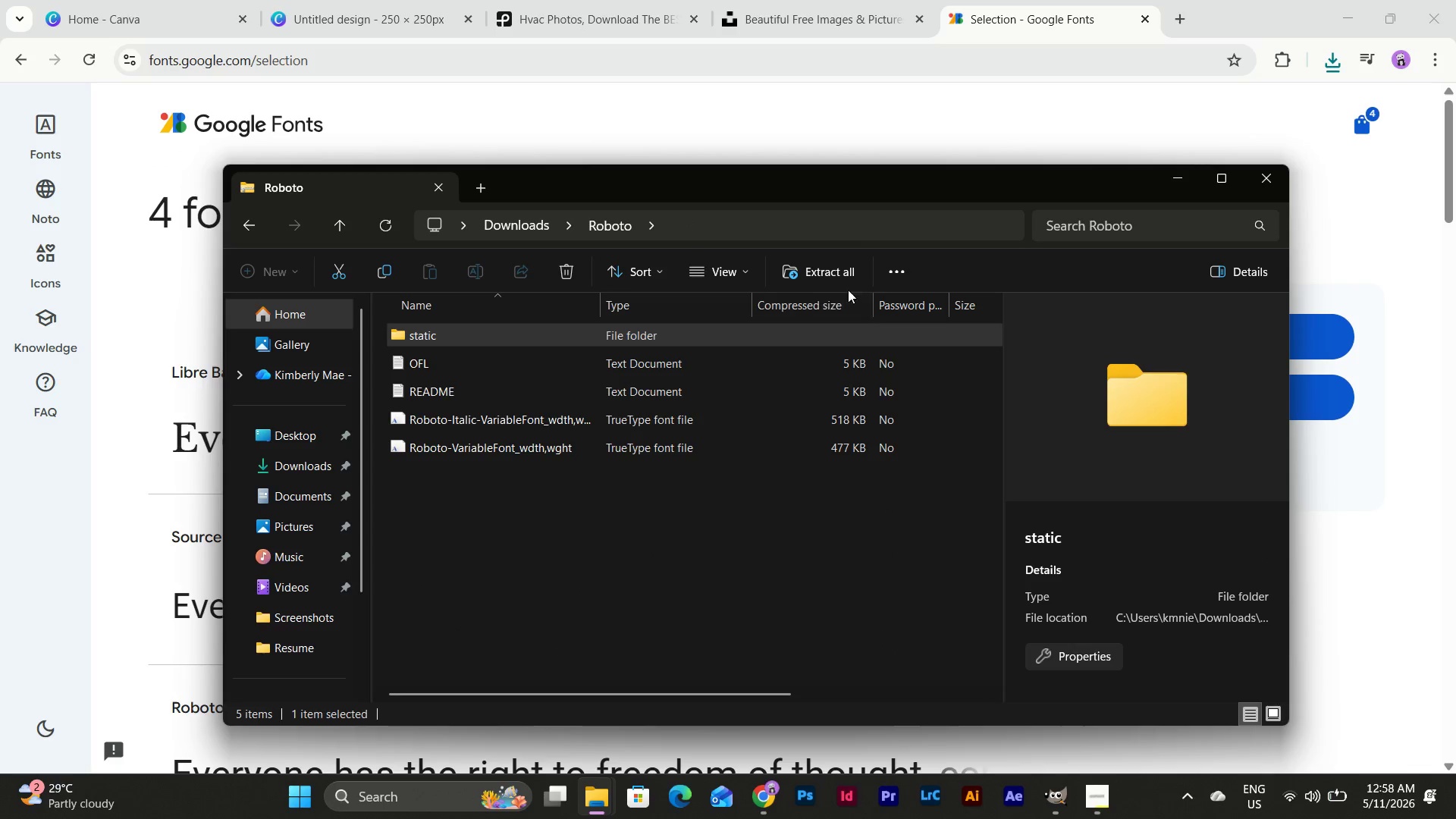 
wait(7.72)
 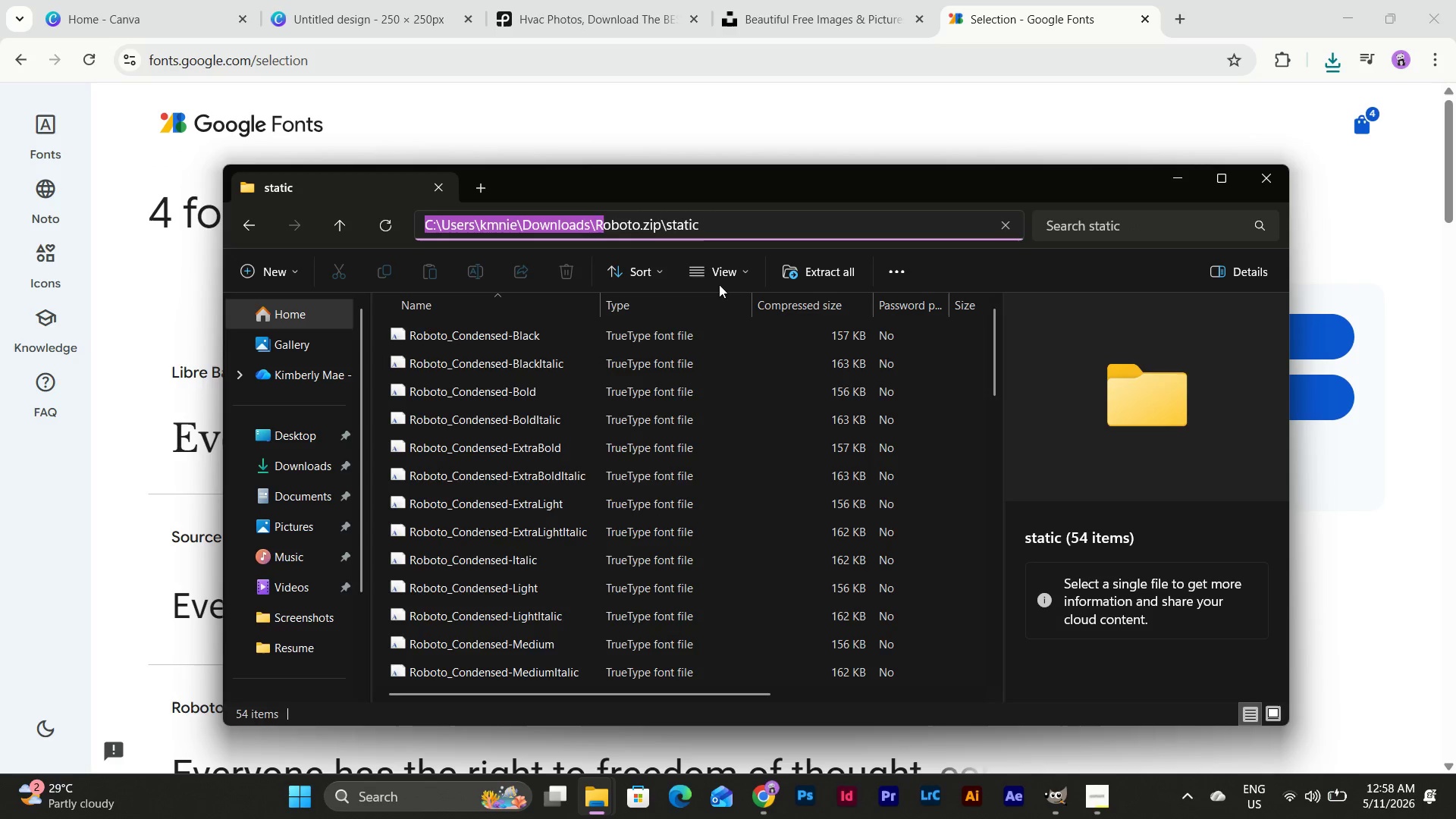 
left_click([628, 505])
 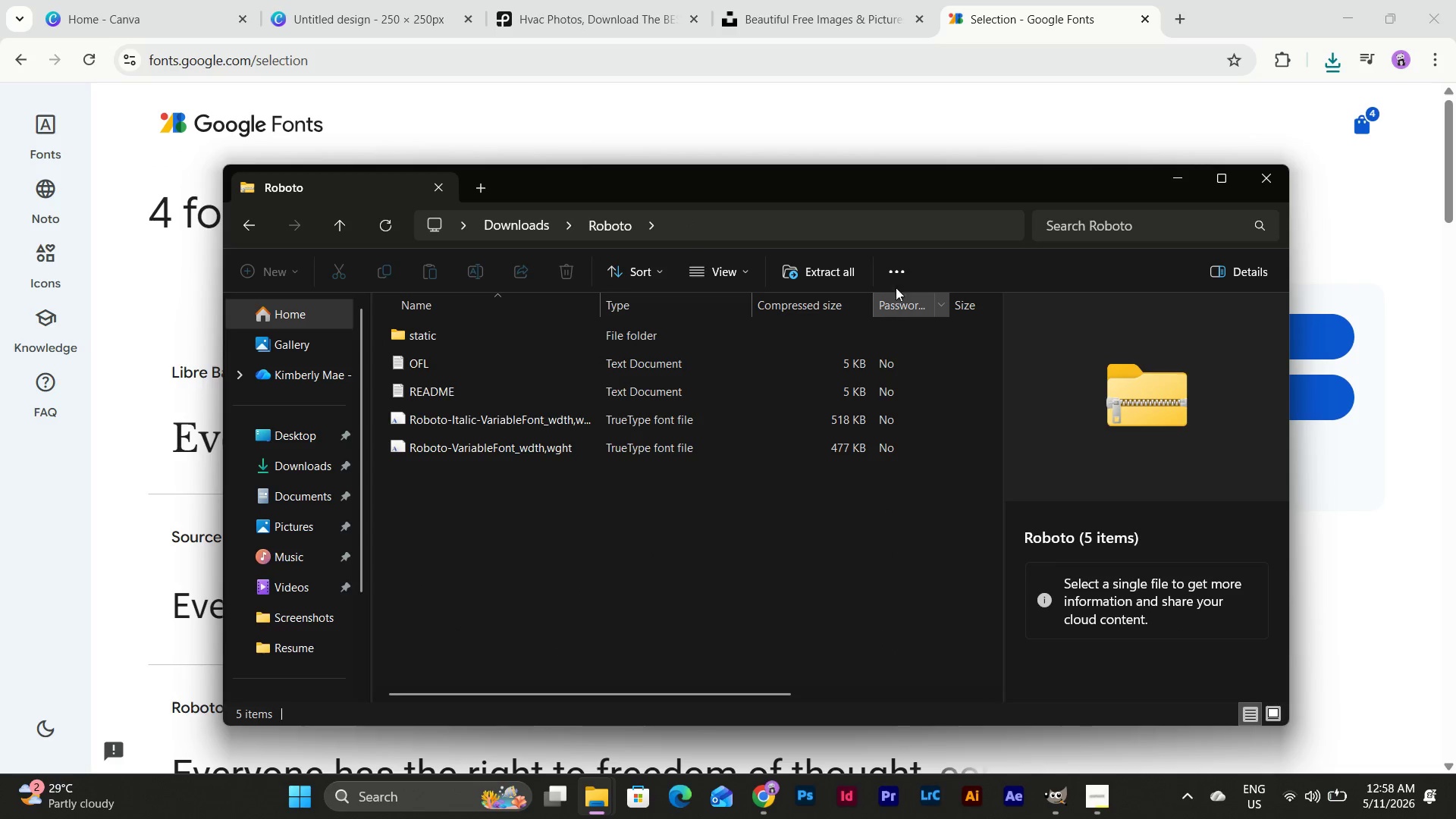 
left_click([899, 271])
 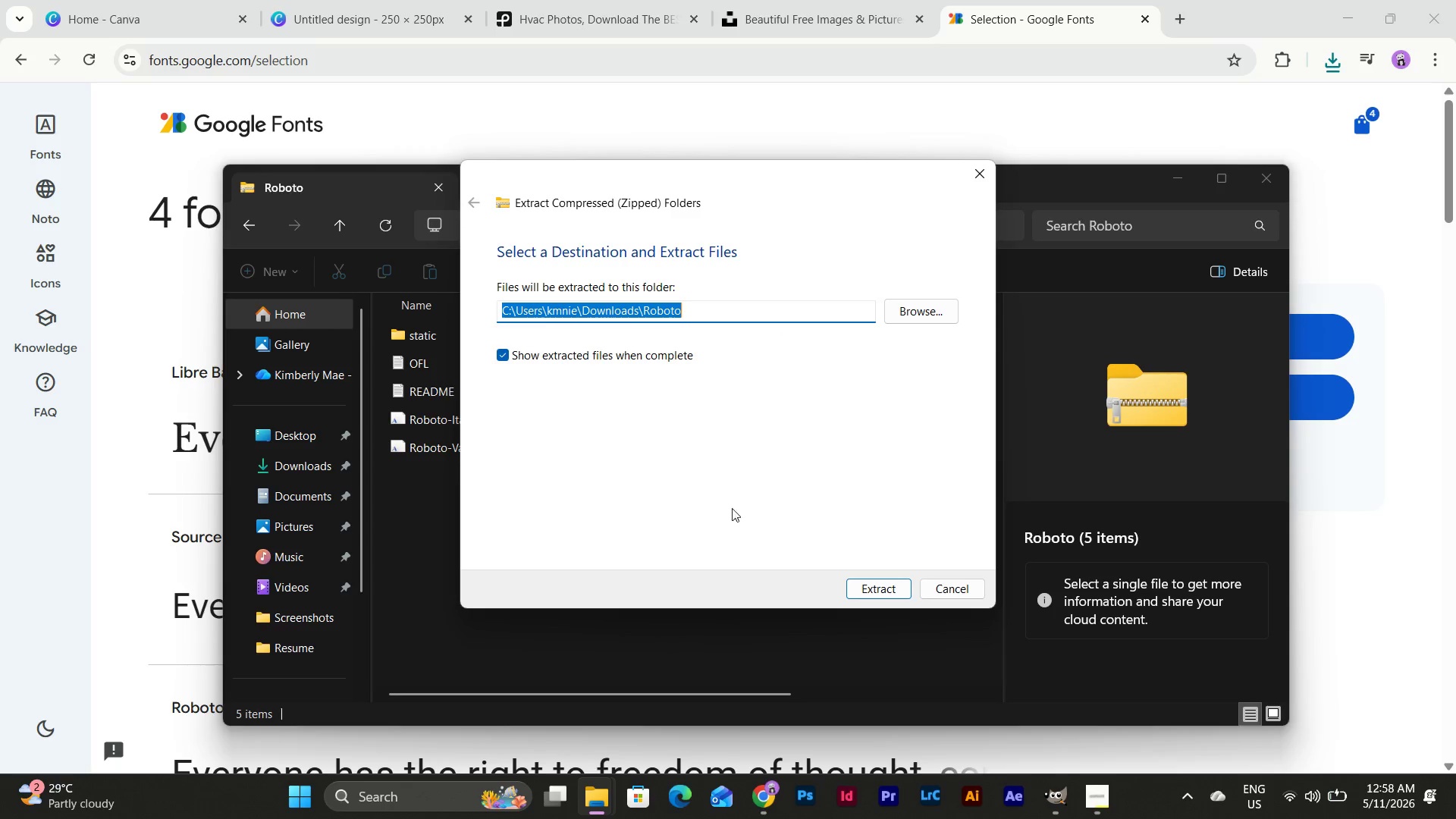 
double_click([860, 579])
 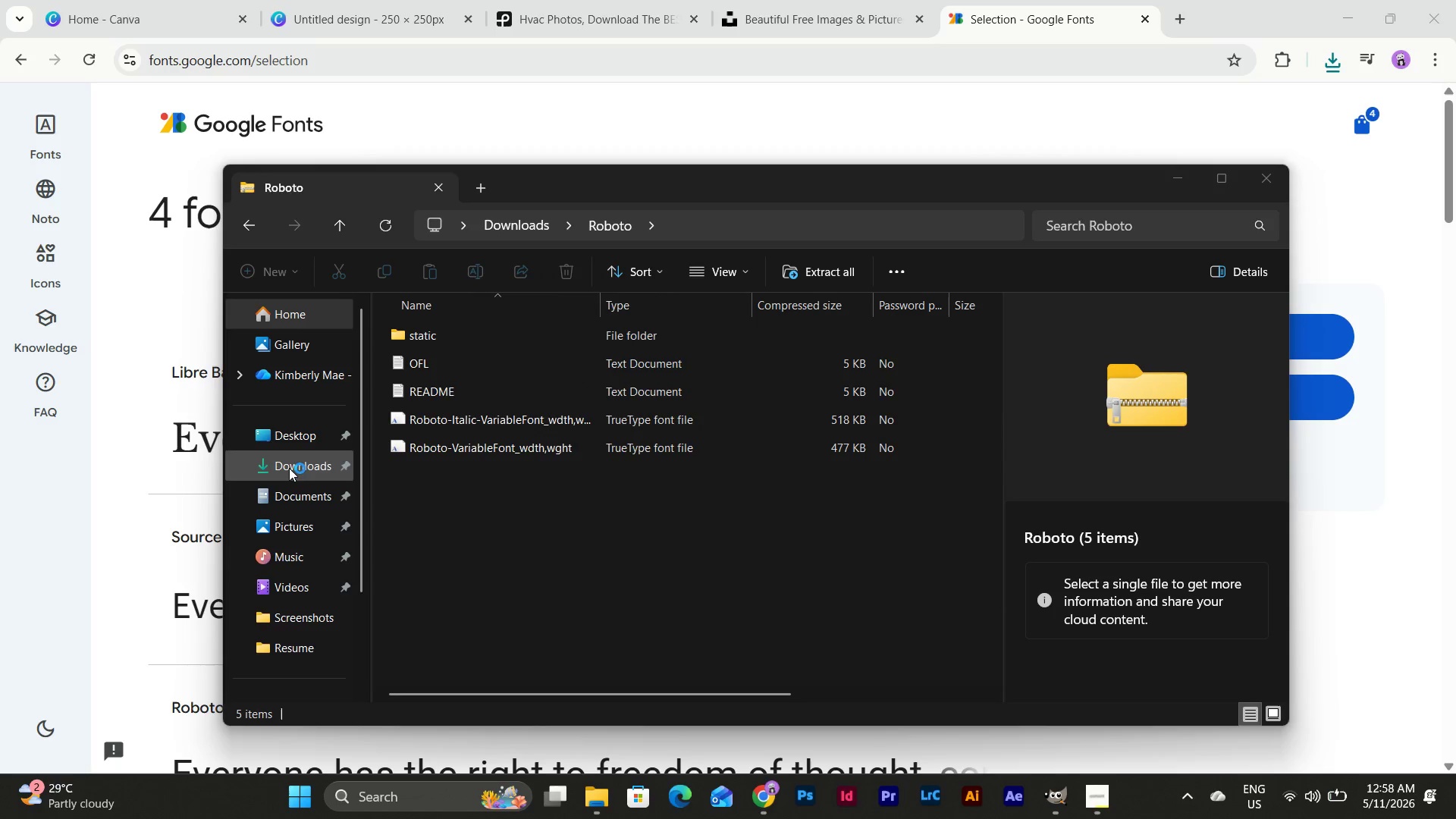 
left_click([289, 468])
 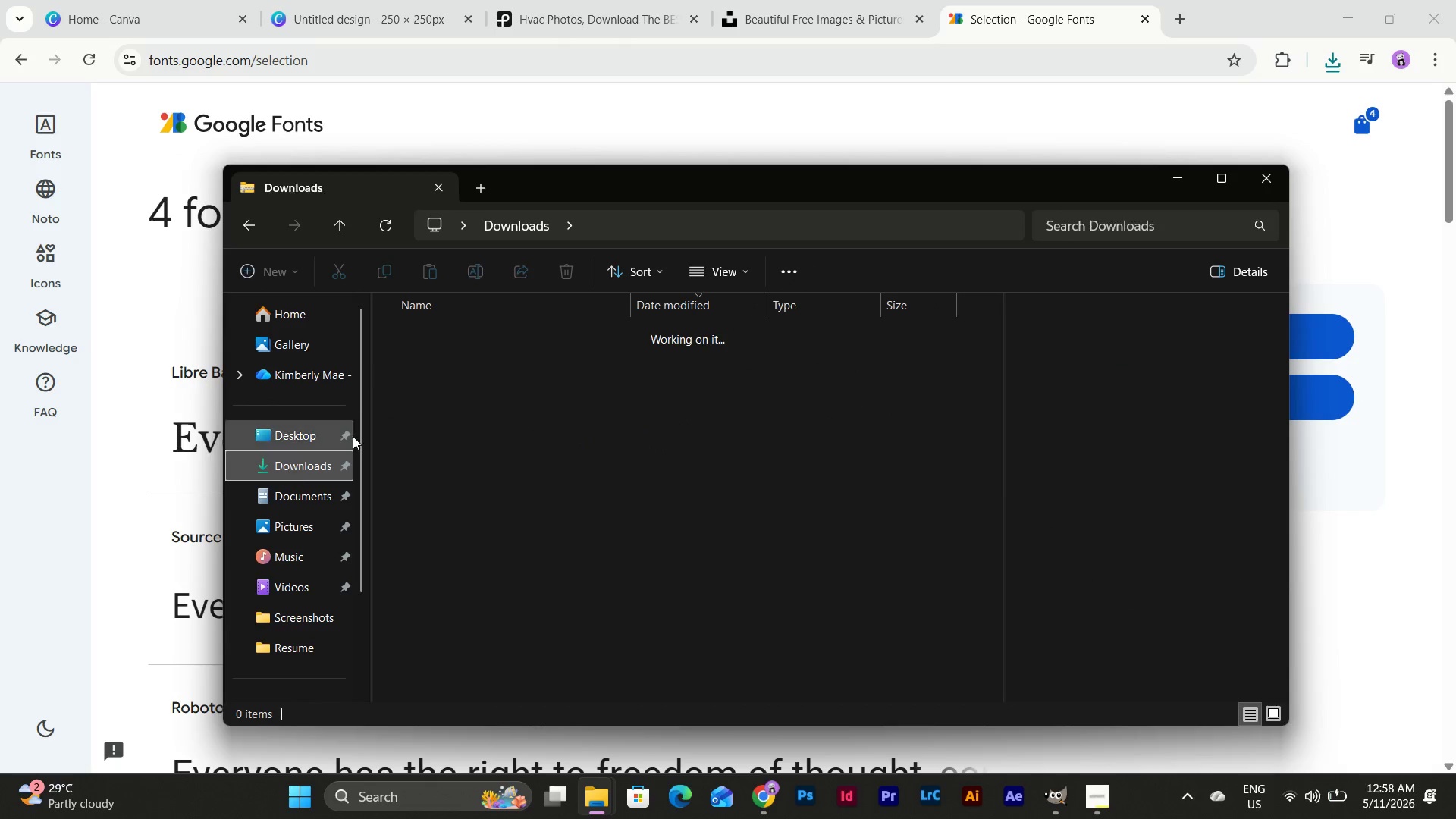 
left_click([510, 355])
 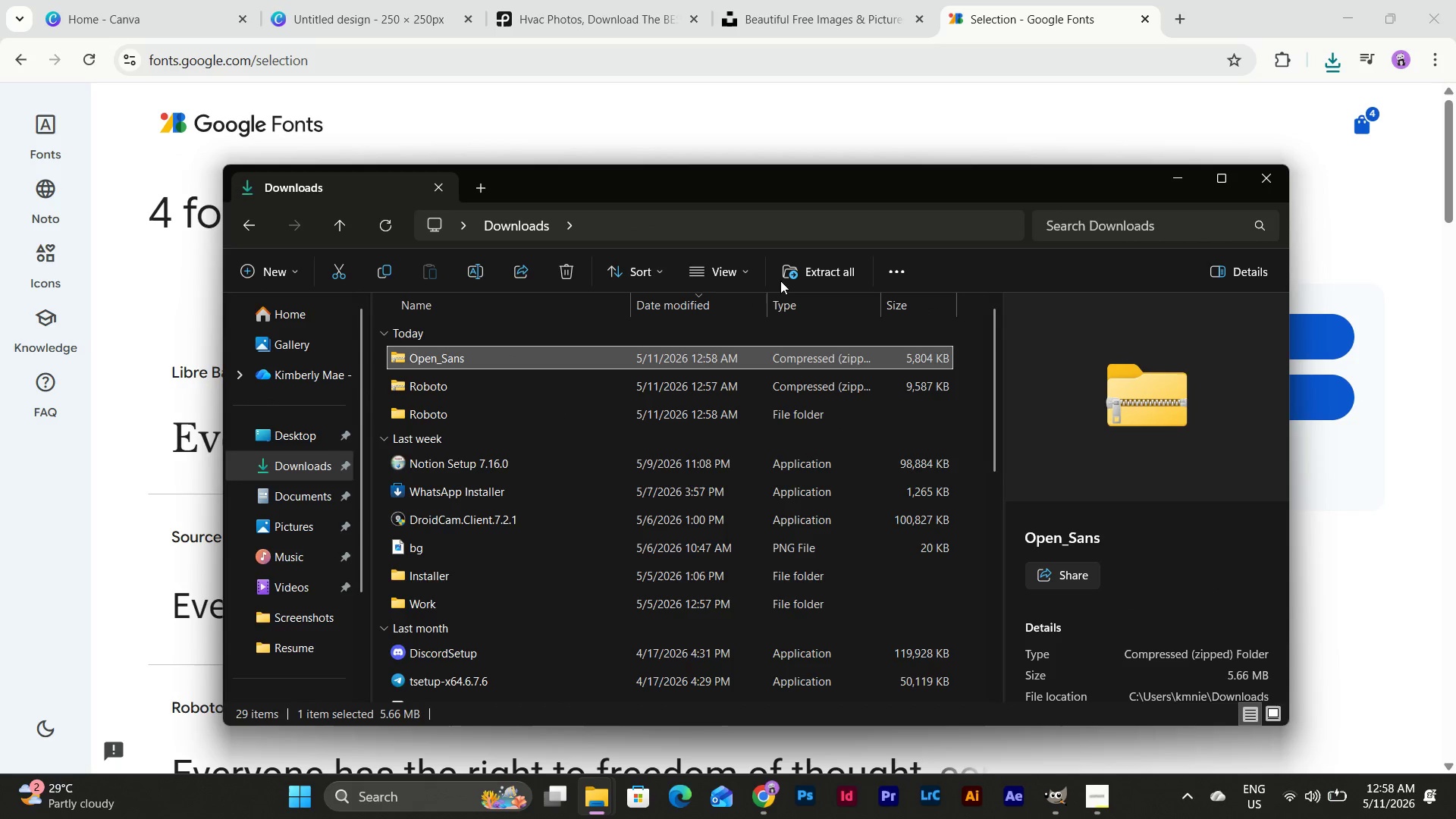 
left_click([803, 270])
 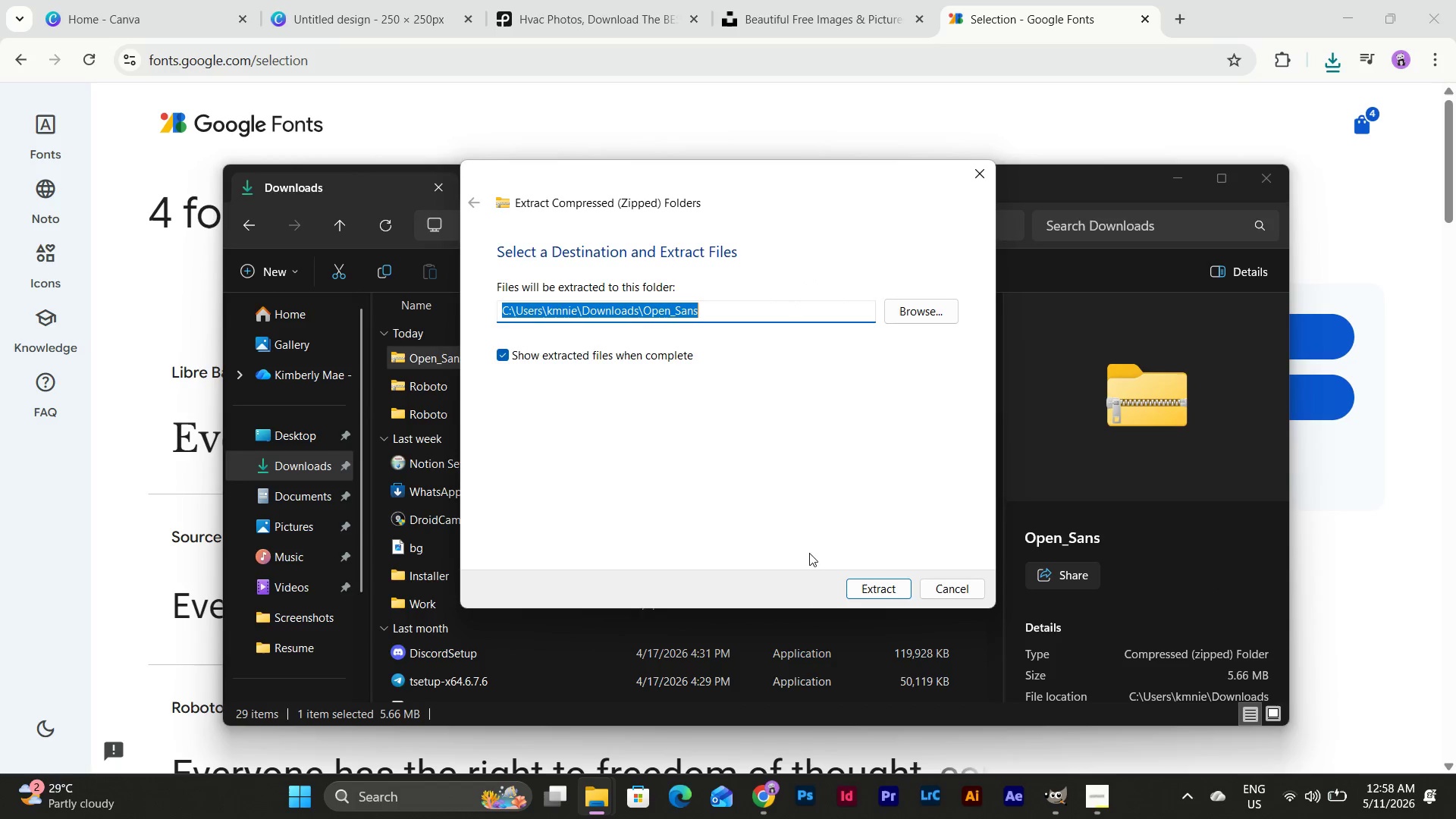 
left_click([874, 589])
 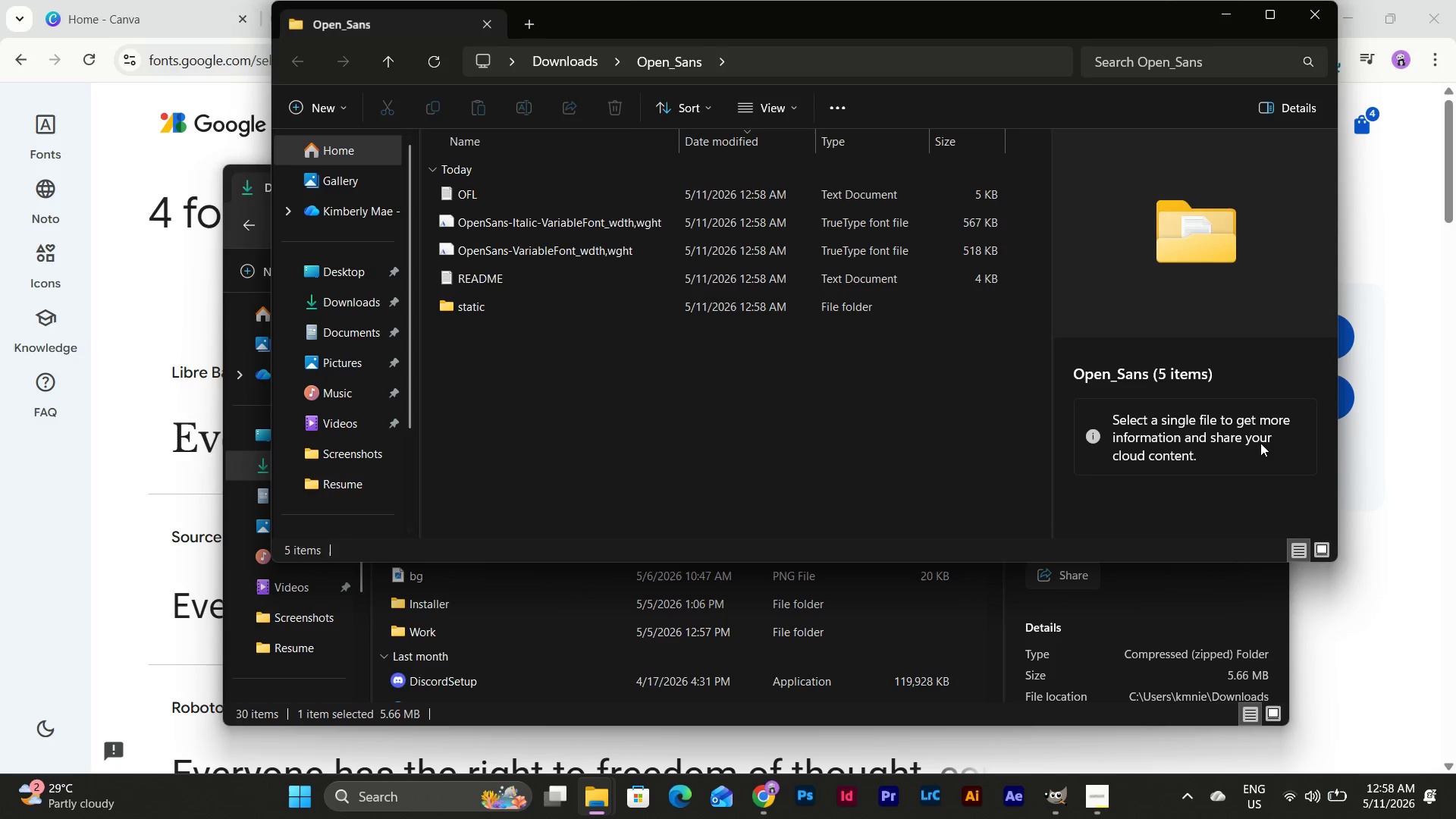 
left_click([1300, 20])
 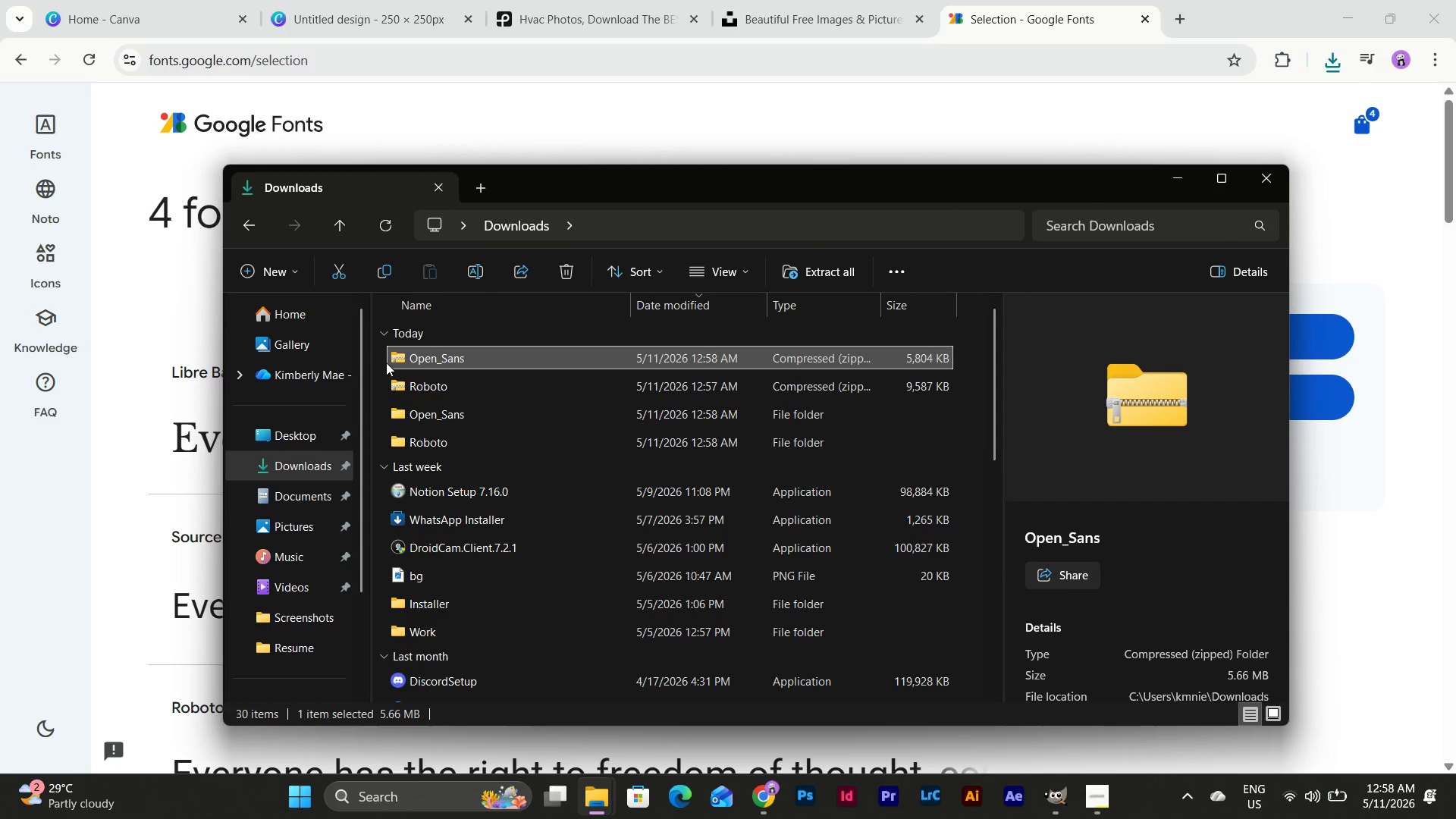 
left_click([371, 353])
 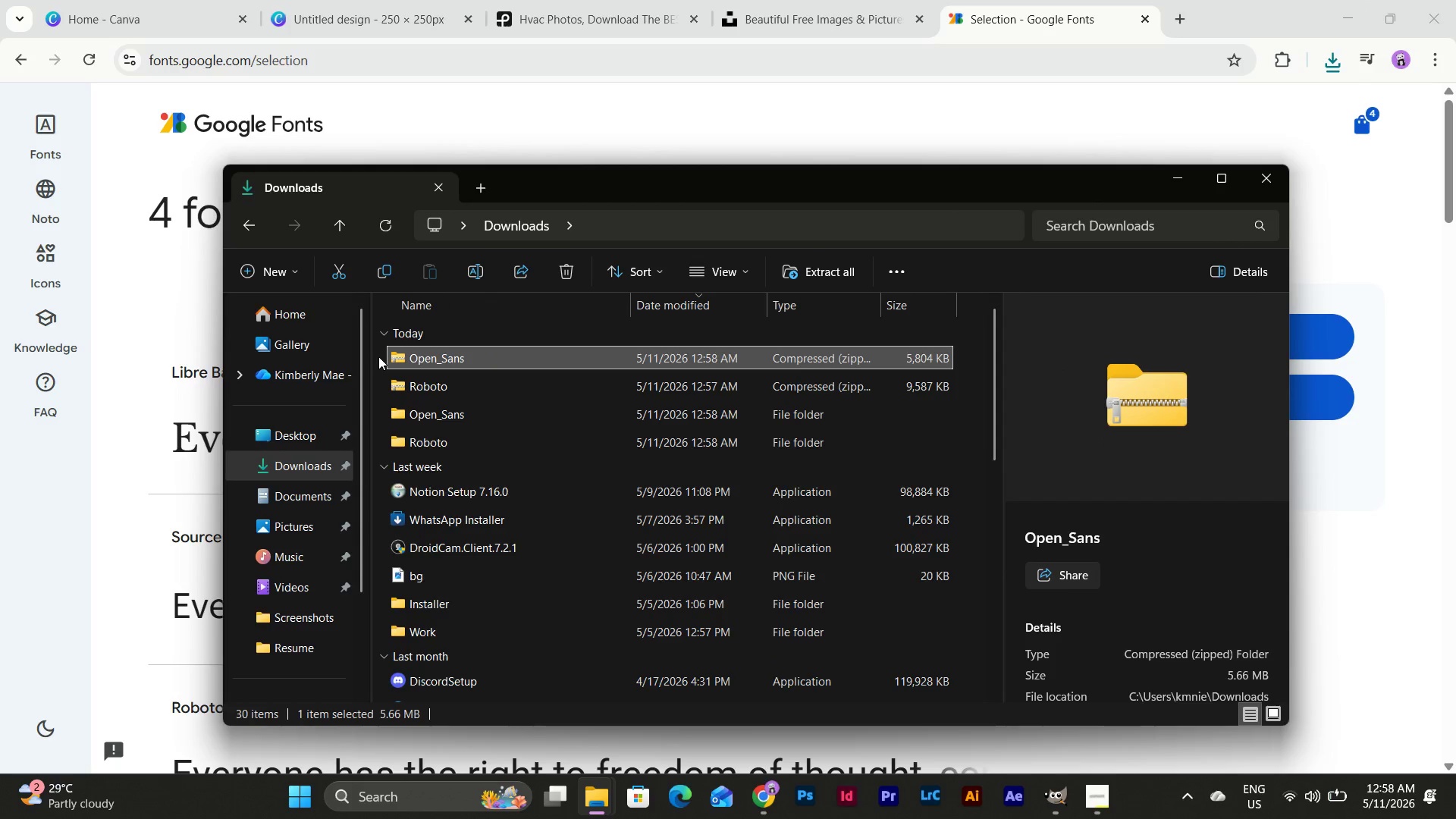 
left_click_drag(start_coordinate=[378, 356], to_coordinate=[442, 386])
 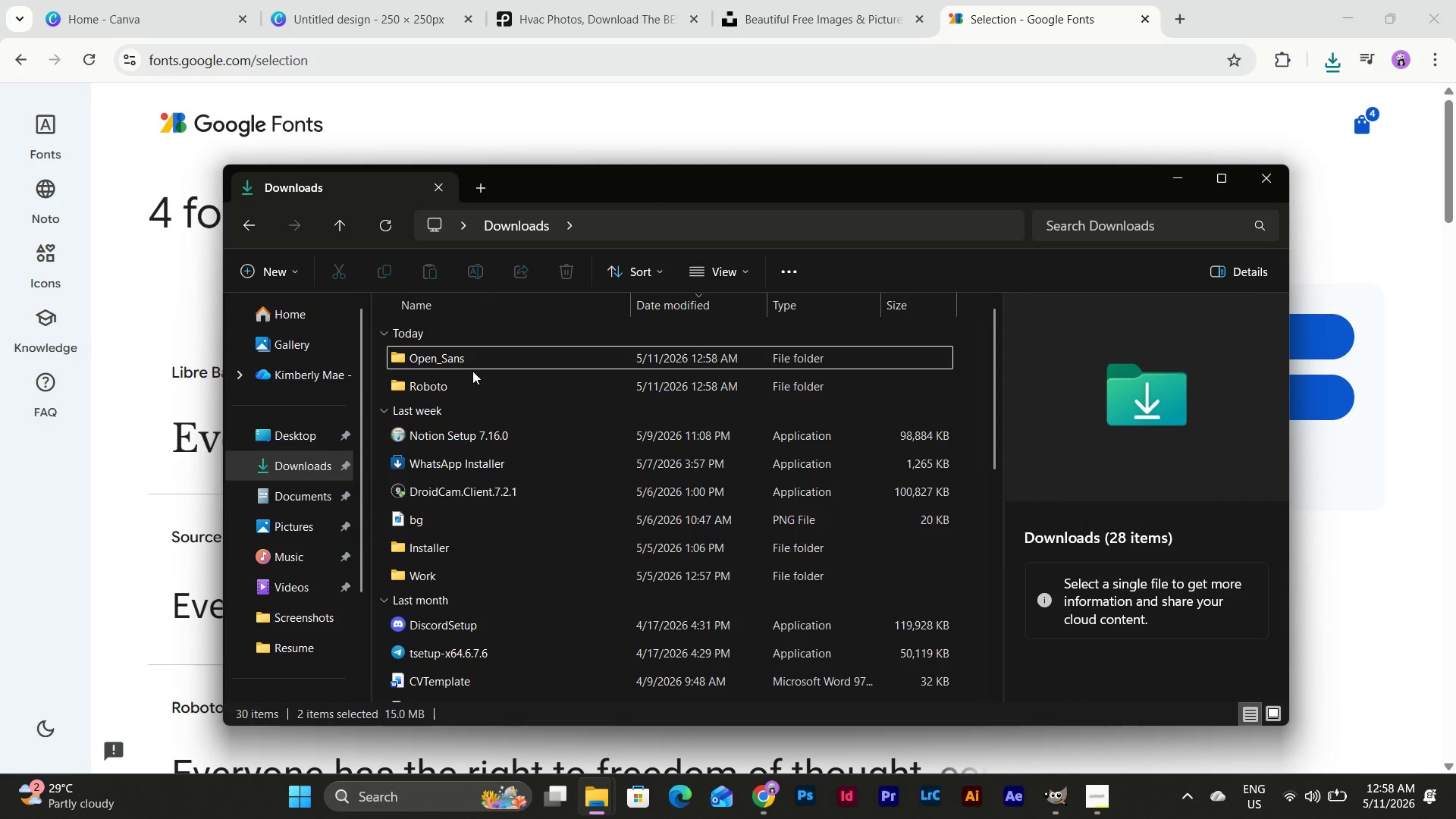 
double_click([457, 386])
 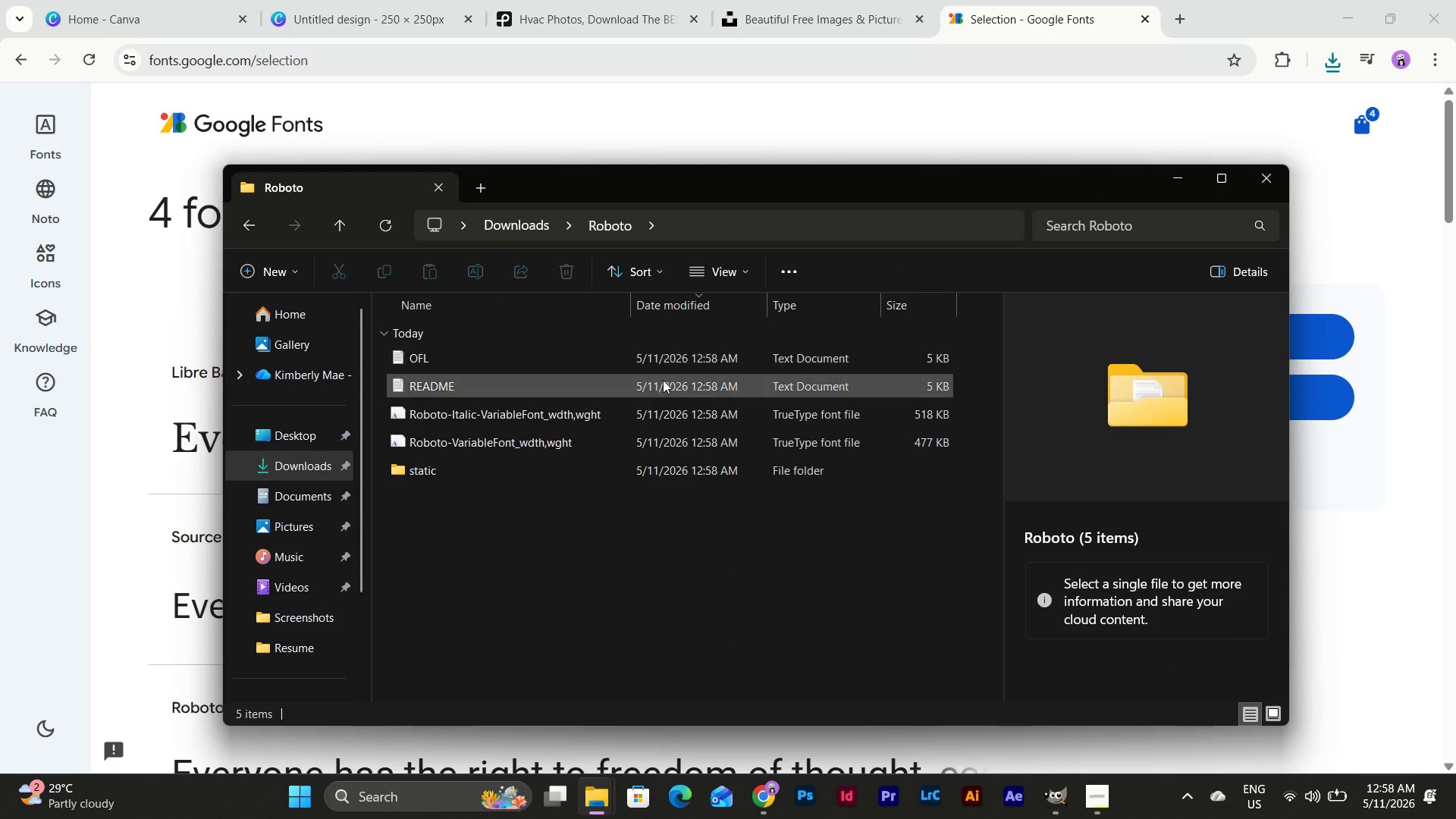 
double_click([663, 388])
 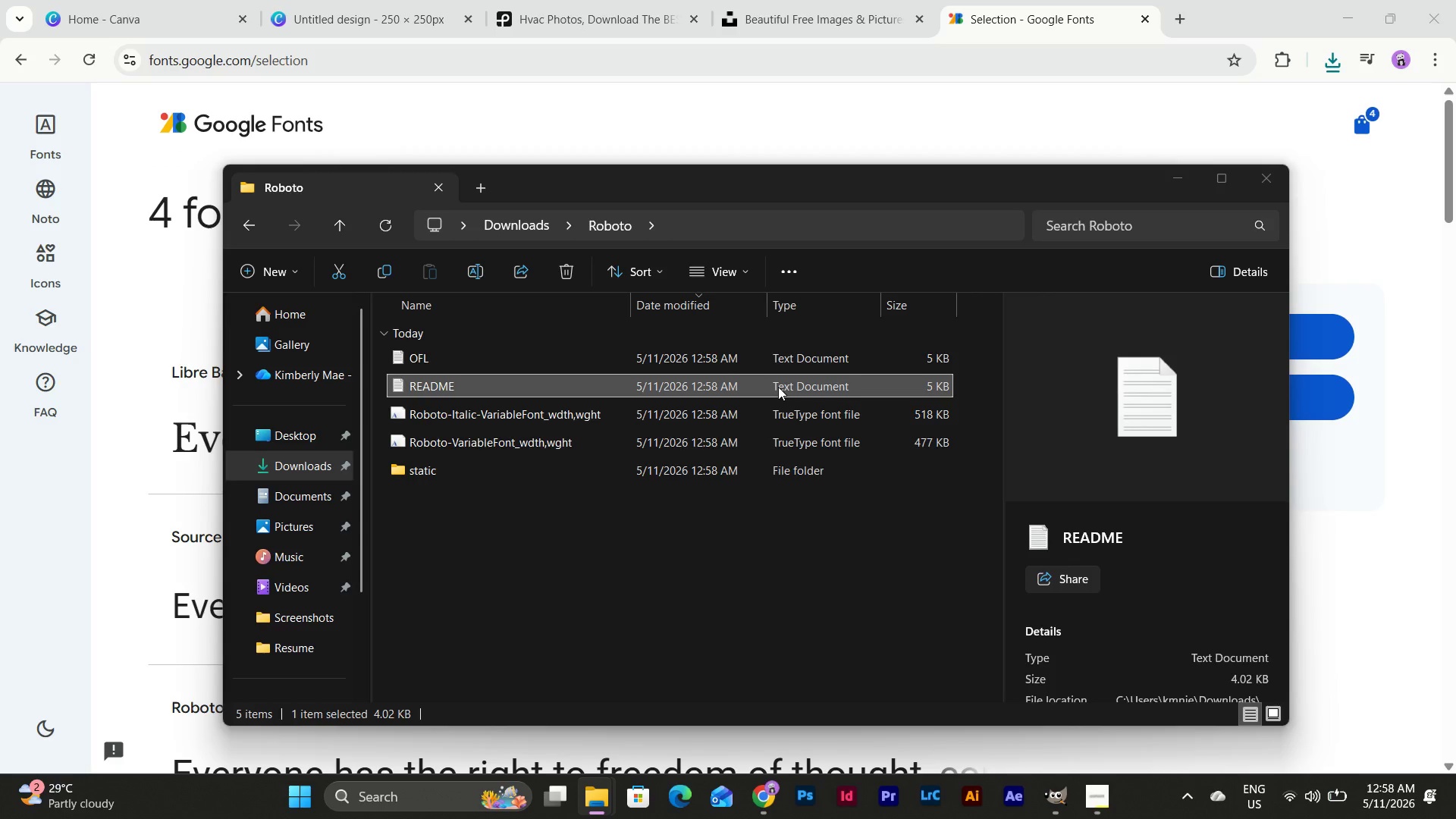 
left_click([551, 555])
 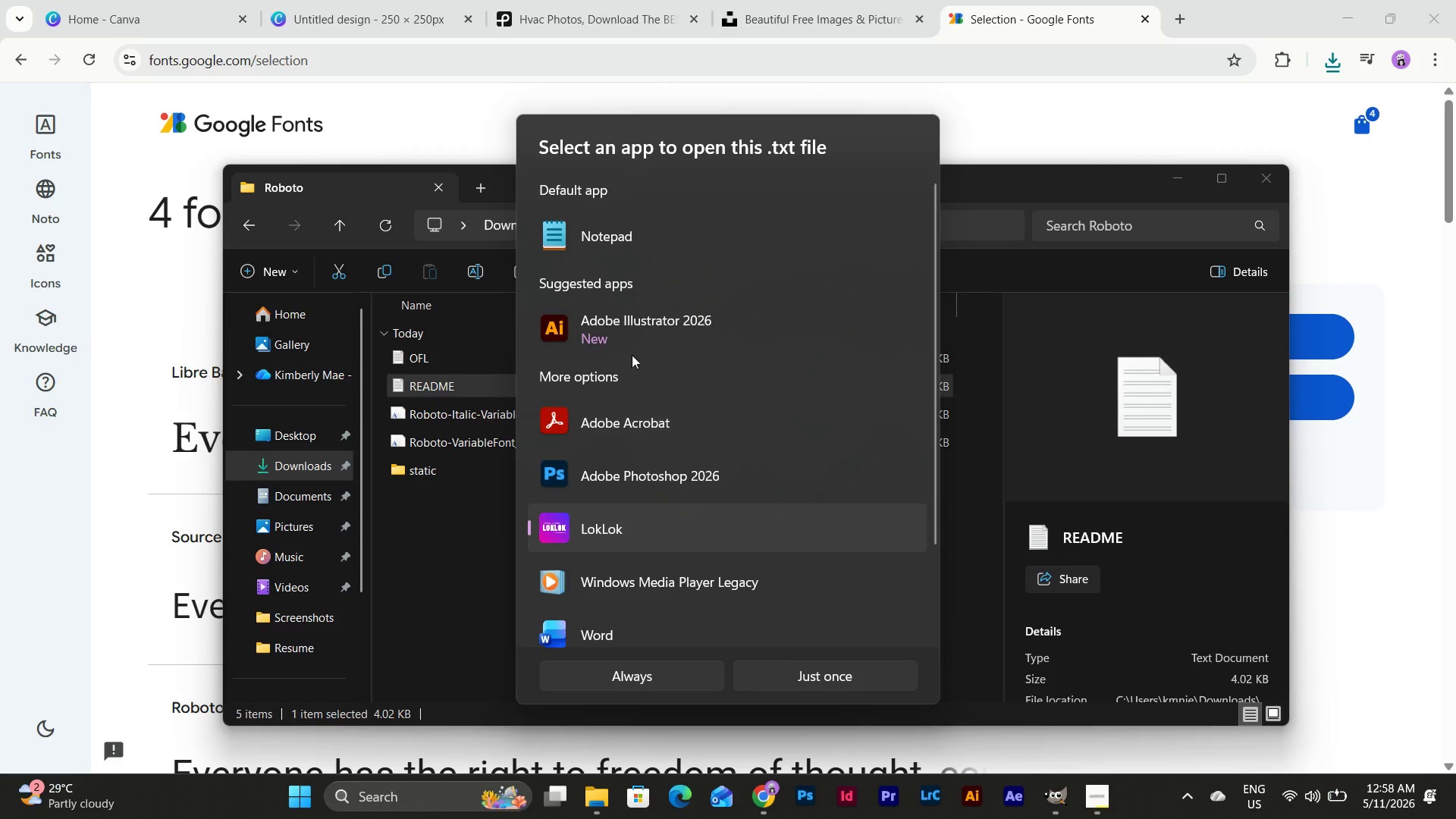 
left_click([647, 255])
 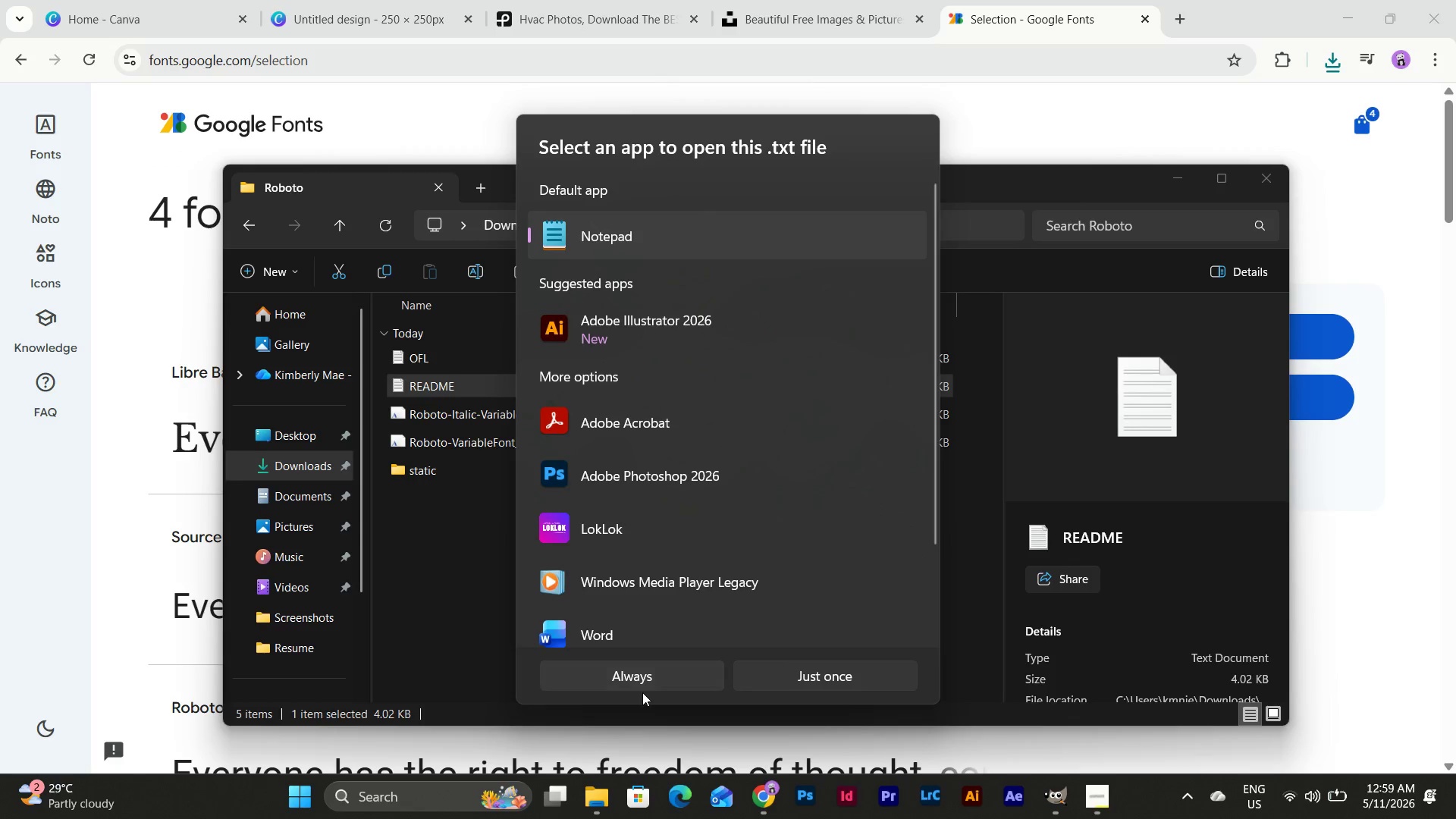 
scroll: coordinate [643, 286], scroll_direction: up, amount: 3.0
 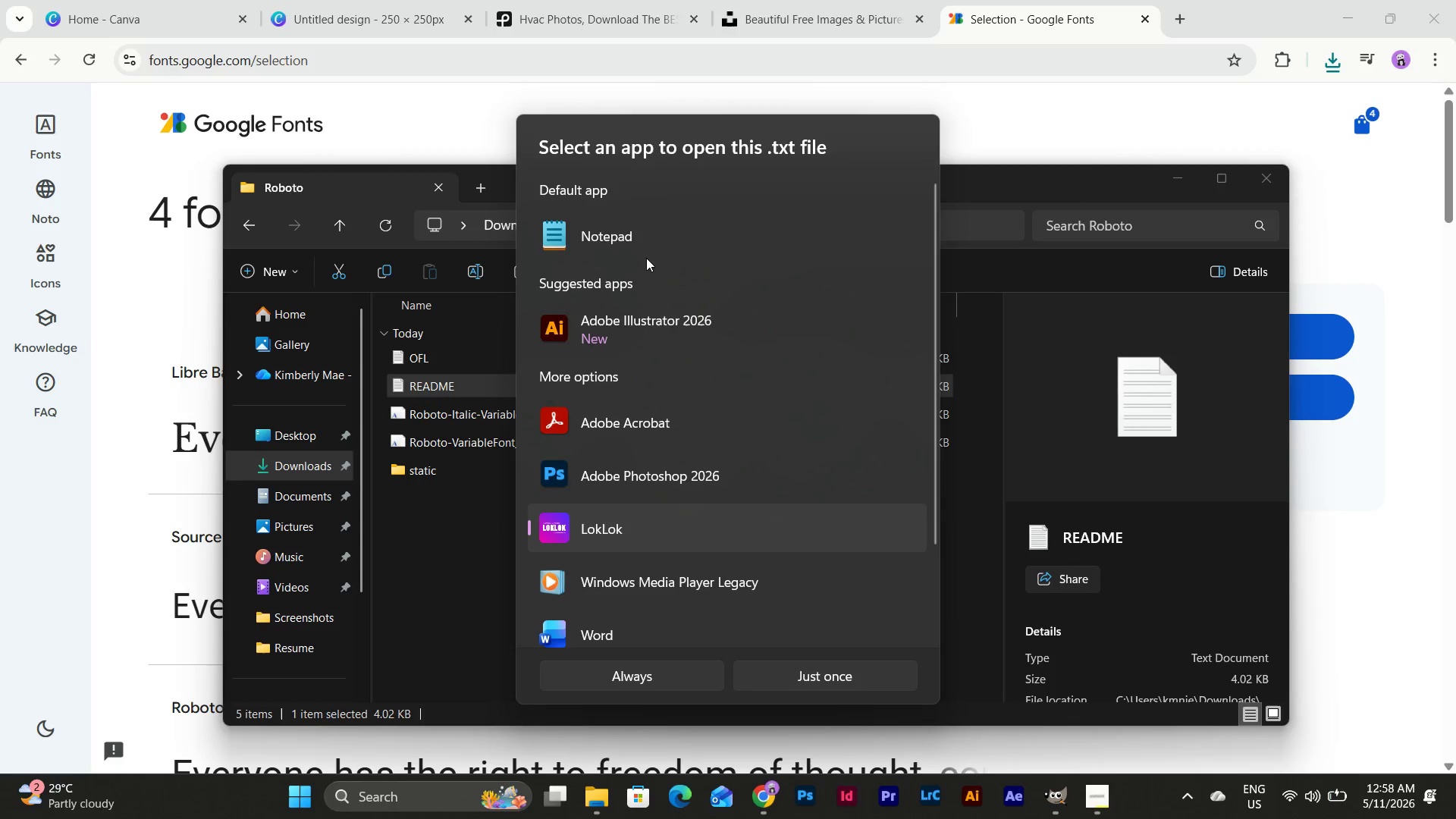 
left_click([821, 676])
 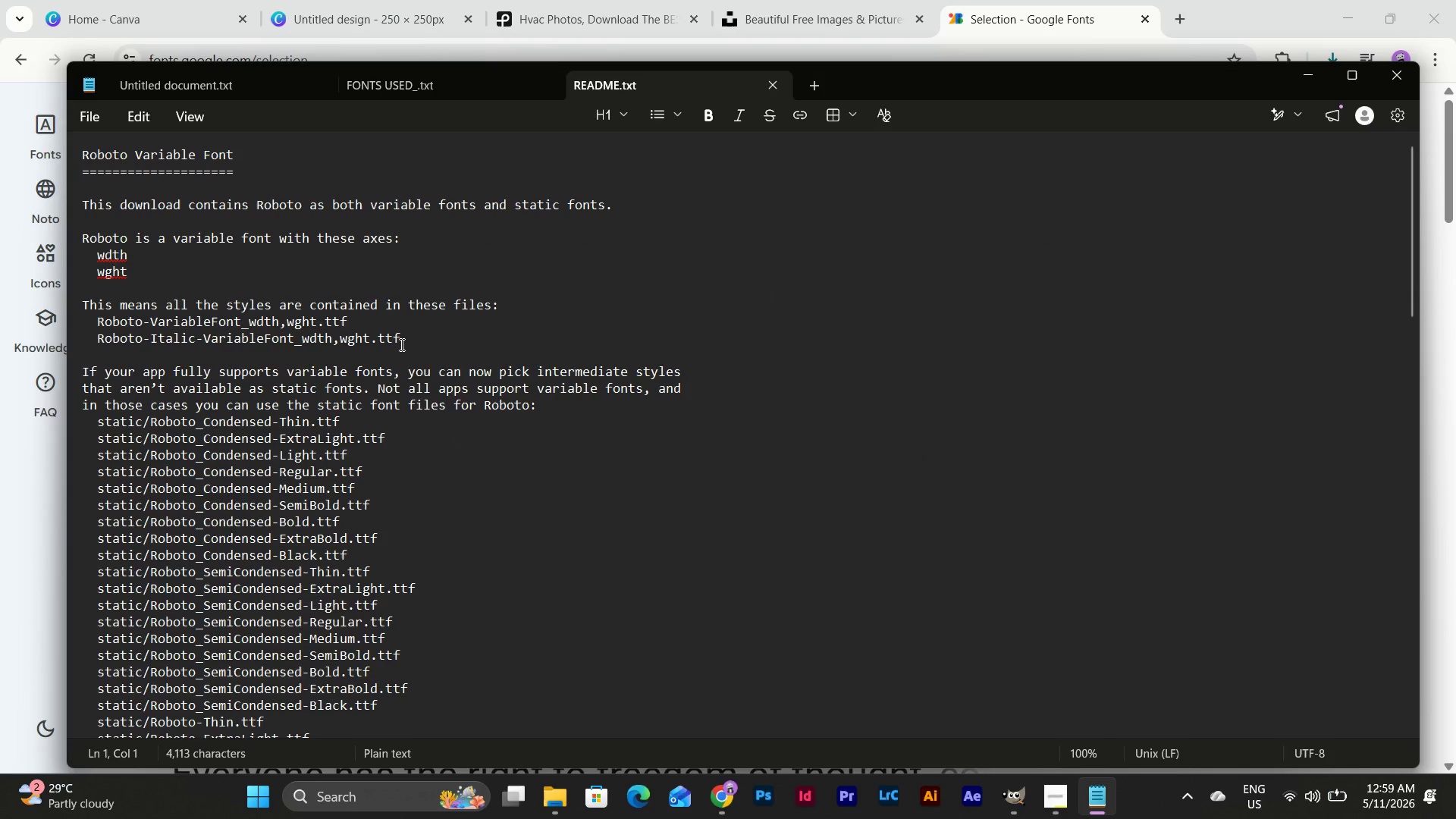 
scroll: coordinate [406, 361], scroll_direction: down, amount: 5.0
 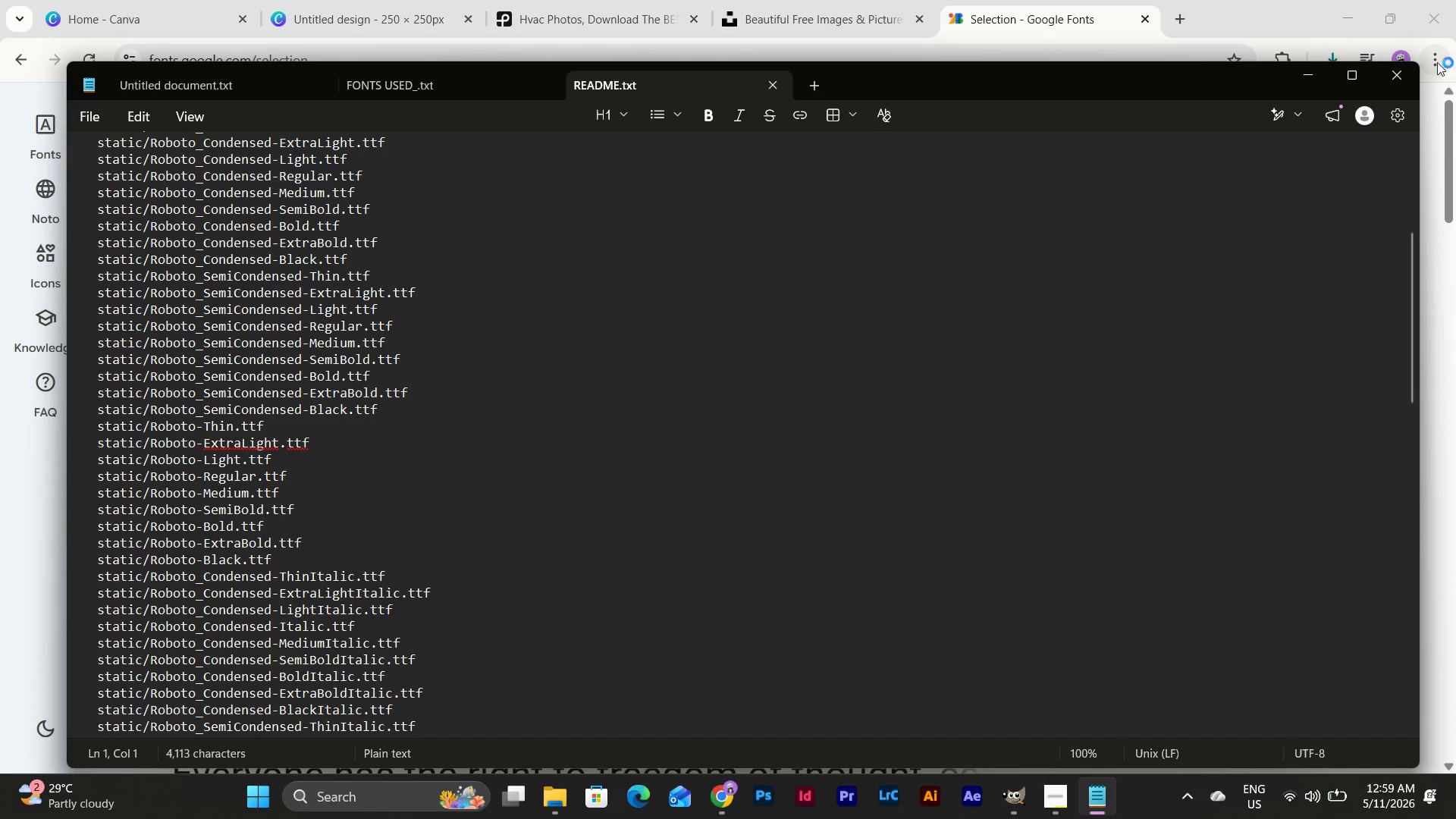 
left_click([1390, 88])
 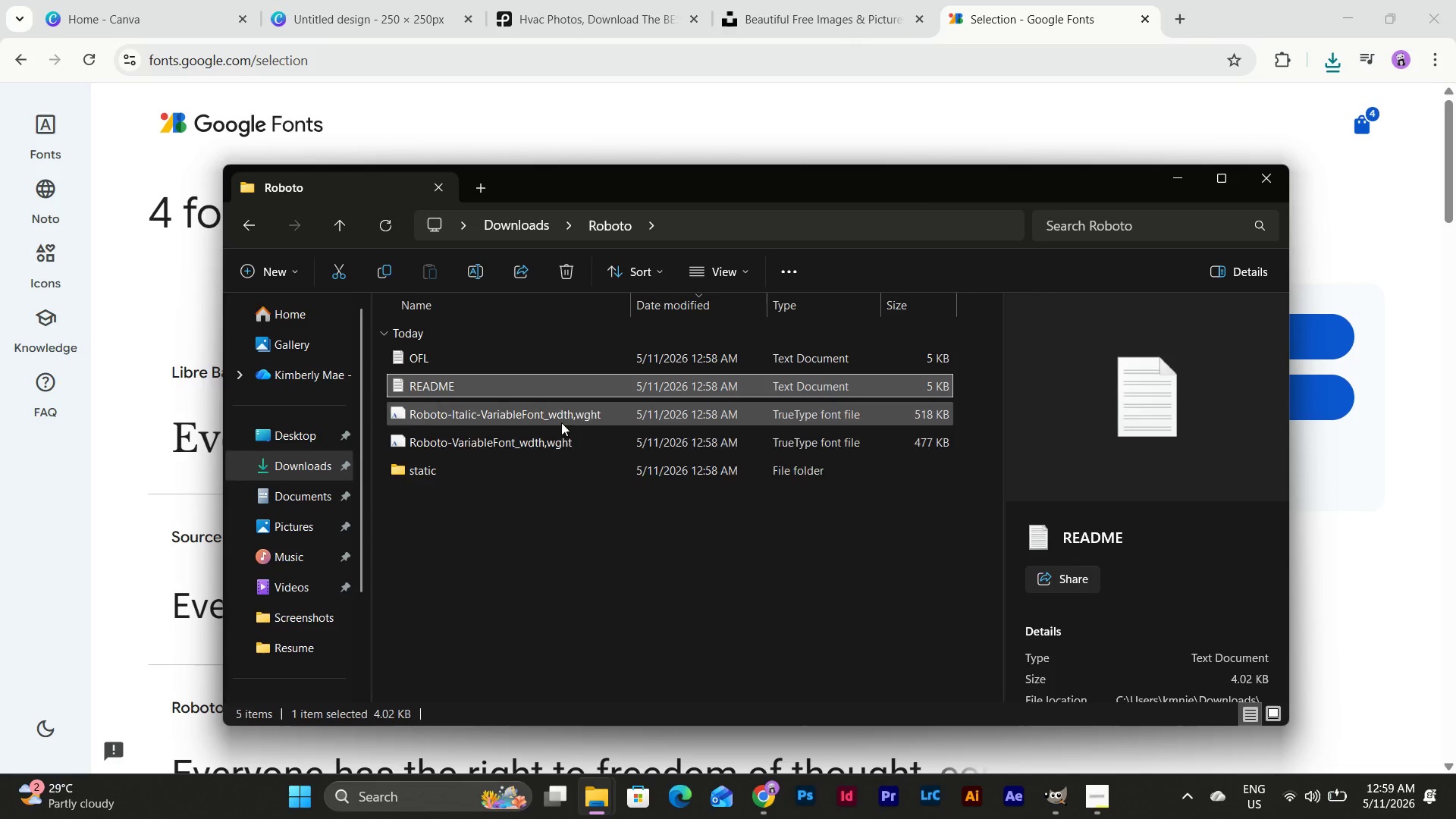 
left_click([550, 525])
 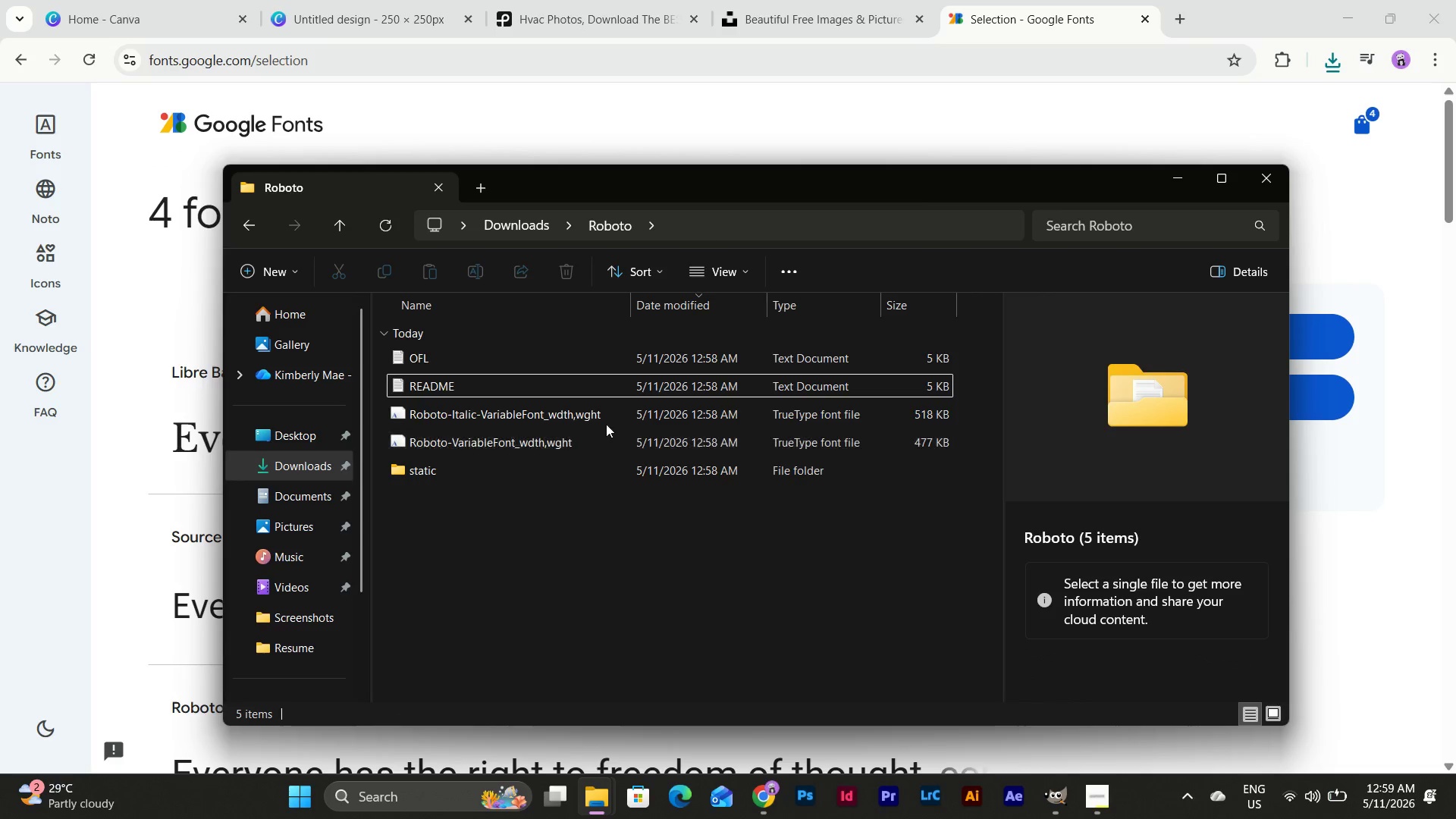 
double_click([610, 441])
 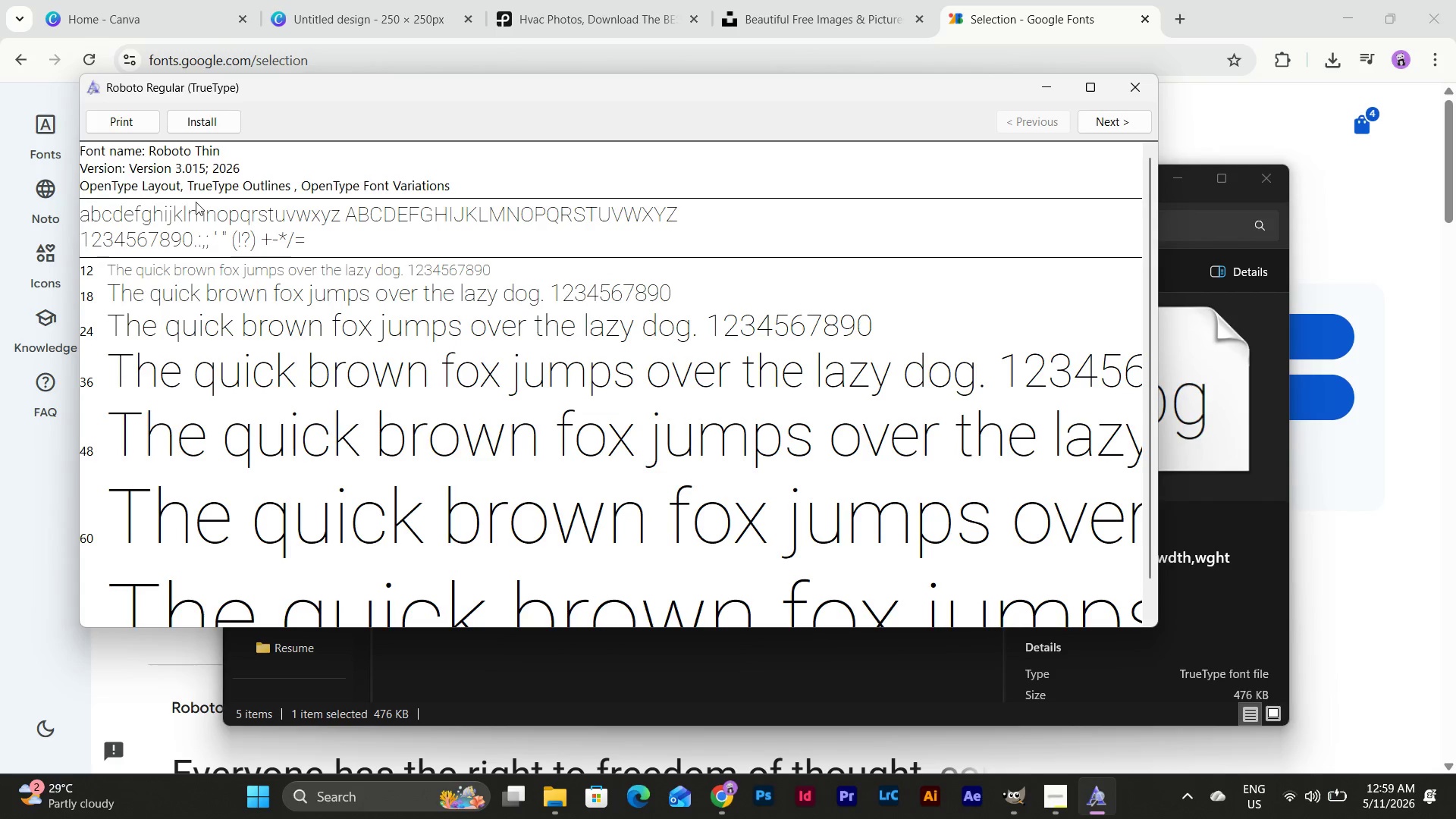 
left_click([197, 125])
 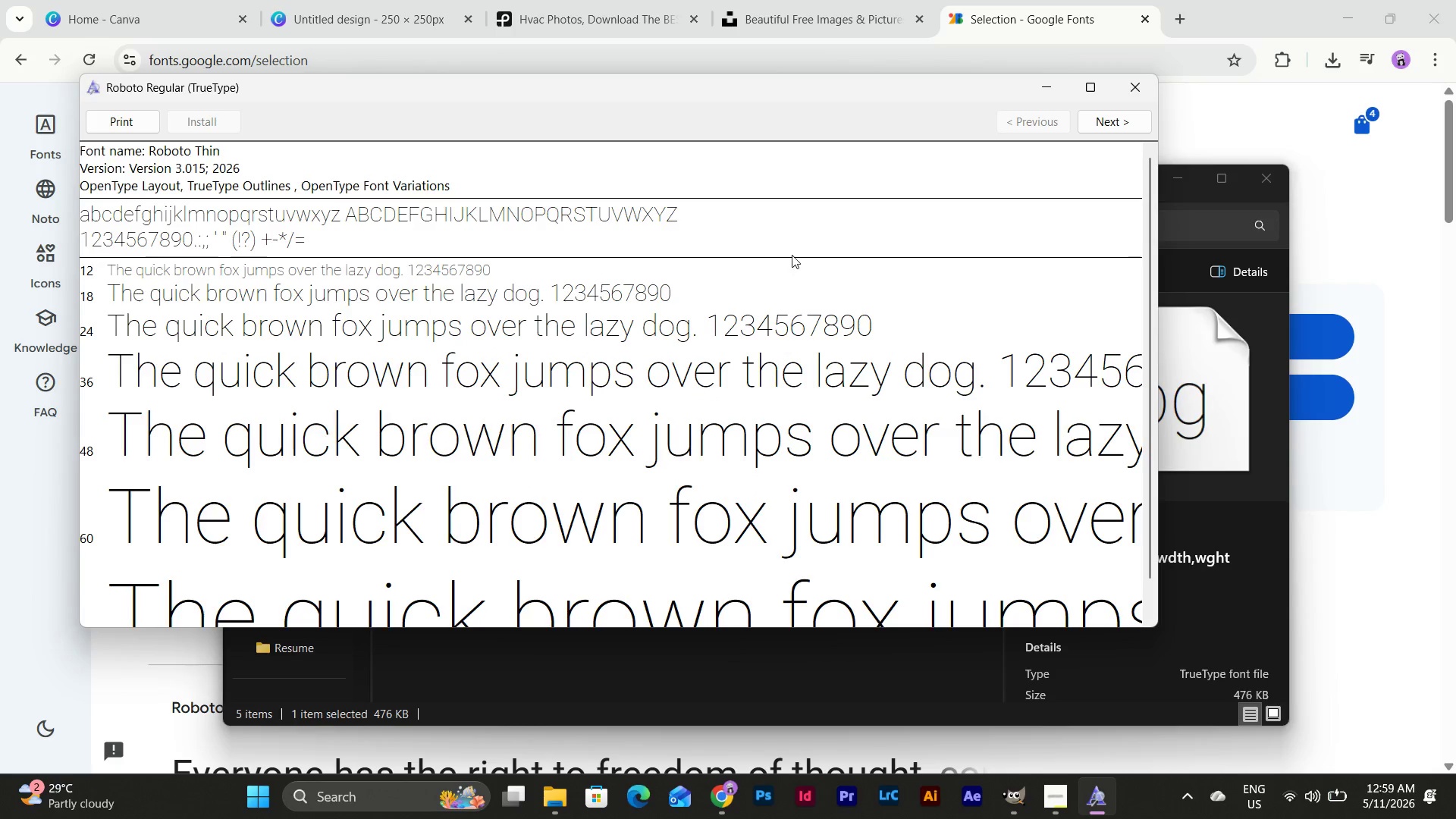 
left_click([1127, 128])
 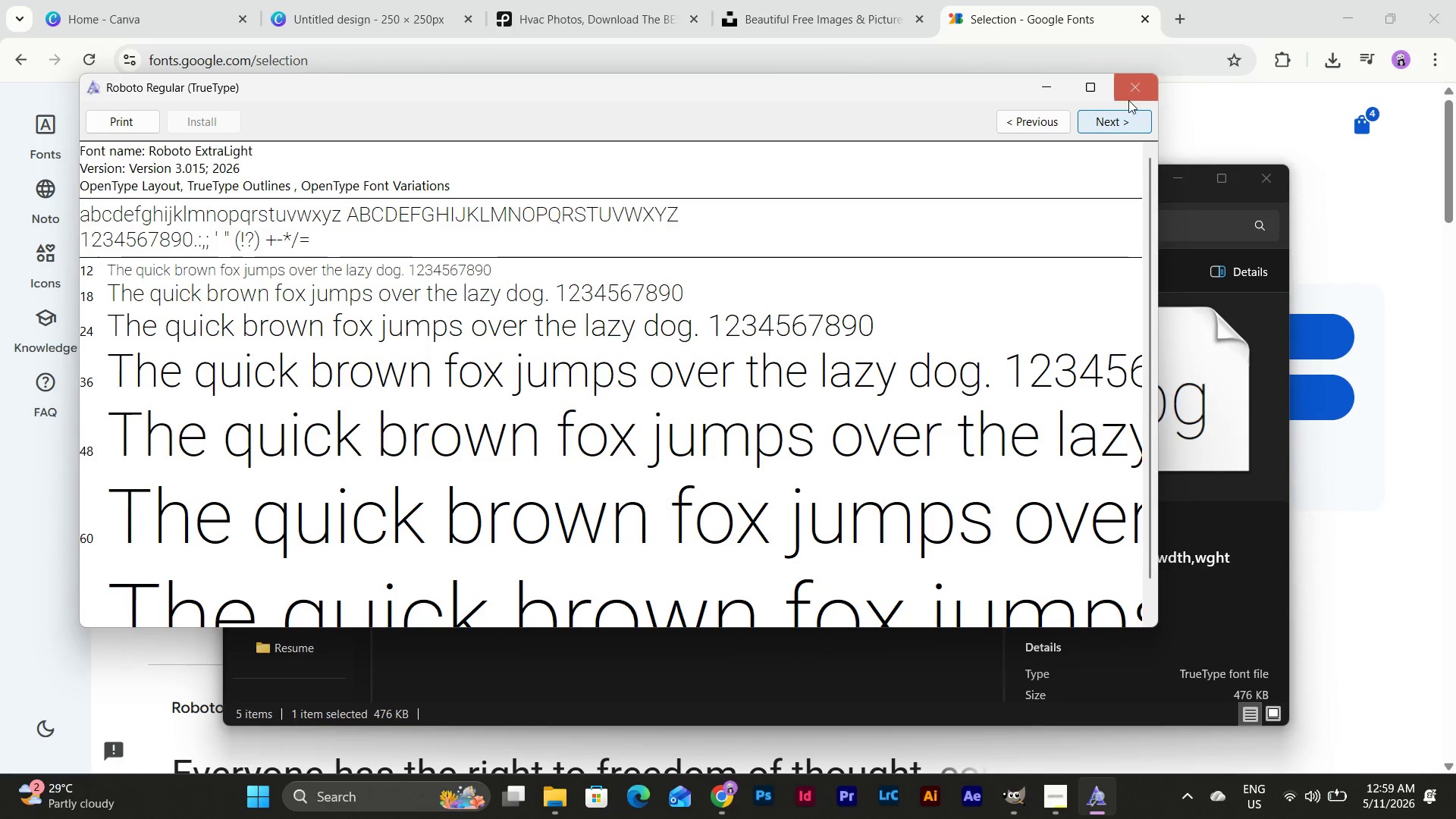 
left_click([1131, 96])
 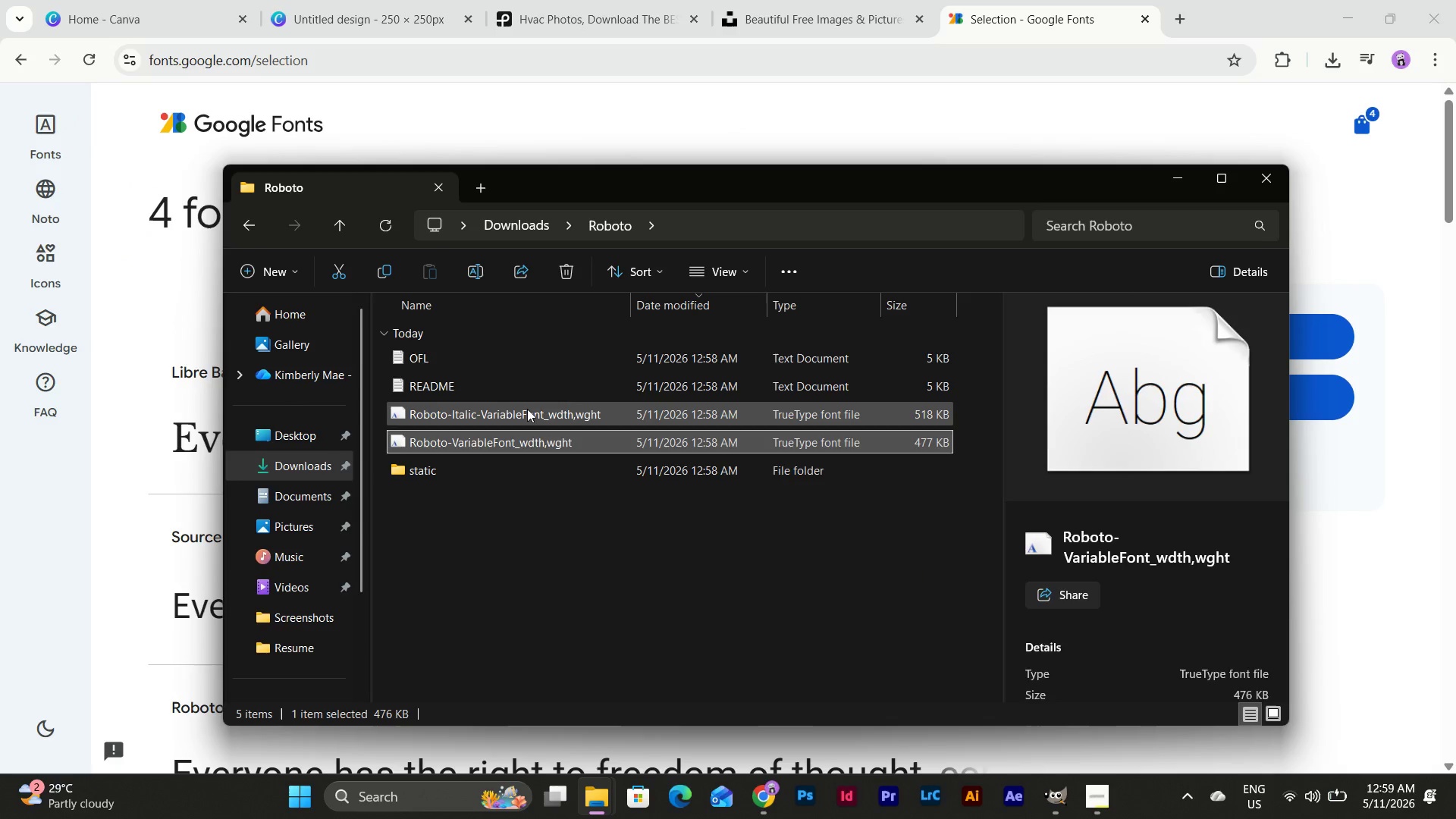 
double_click([527, 409])
 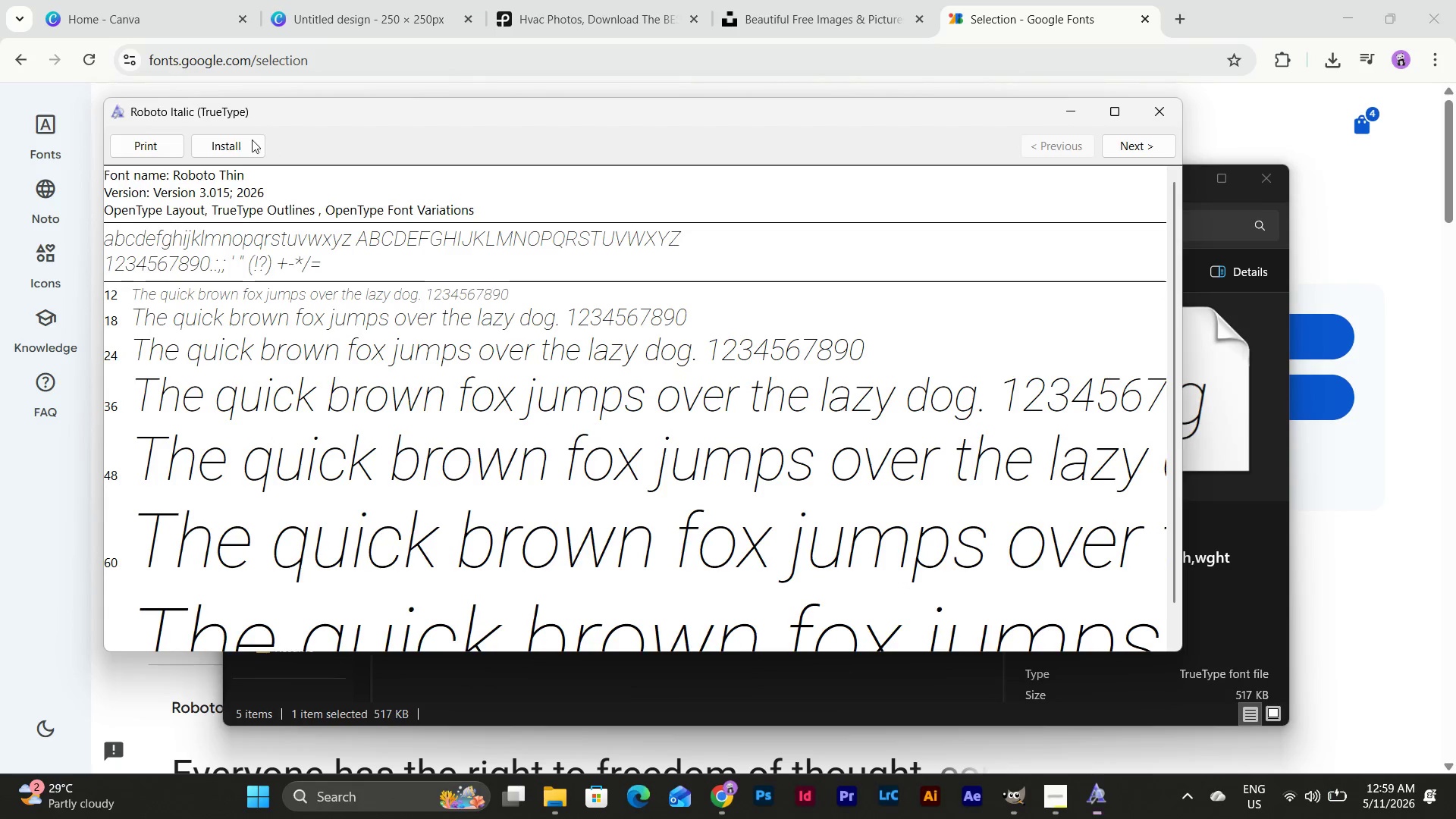 
left_click([235, 147])
 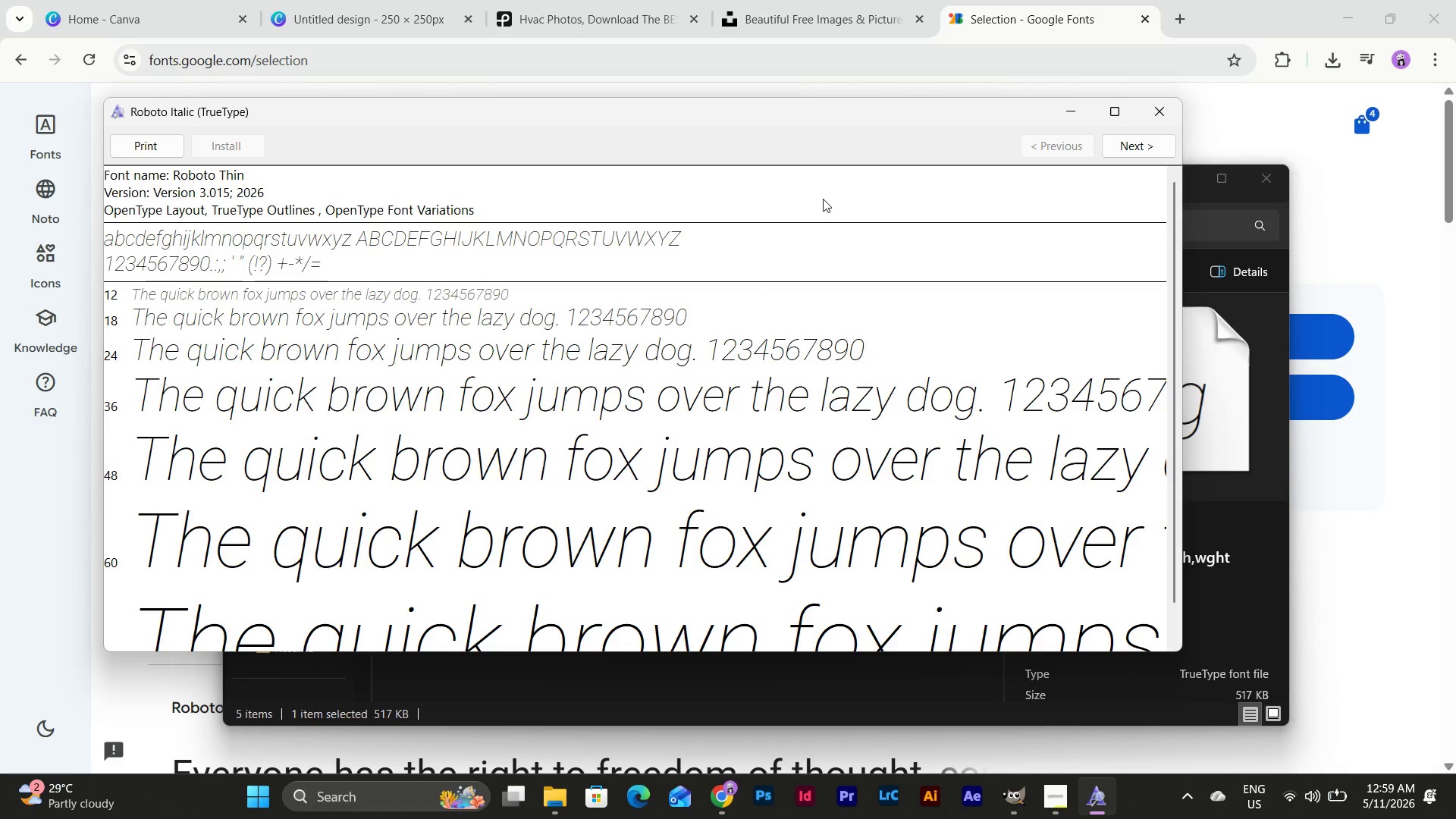 
left_click([1163, 142])
 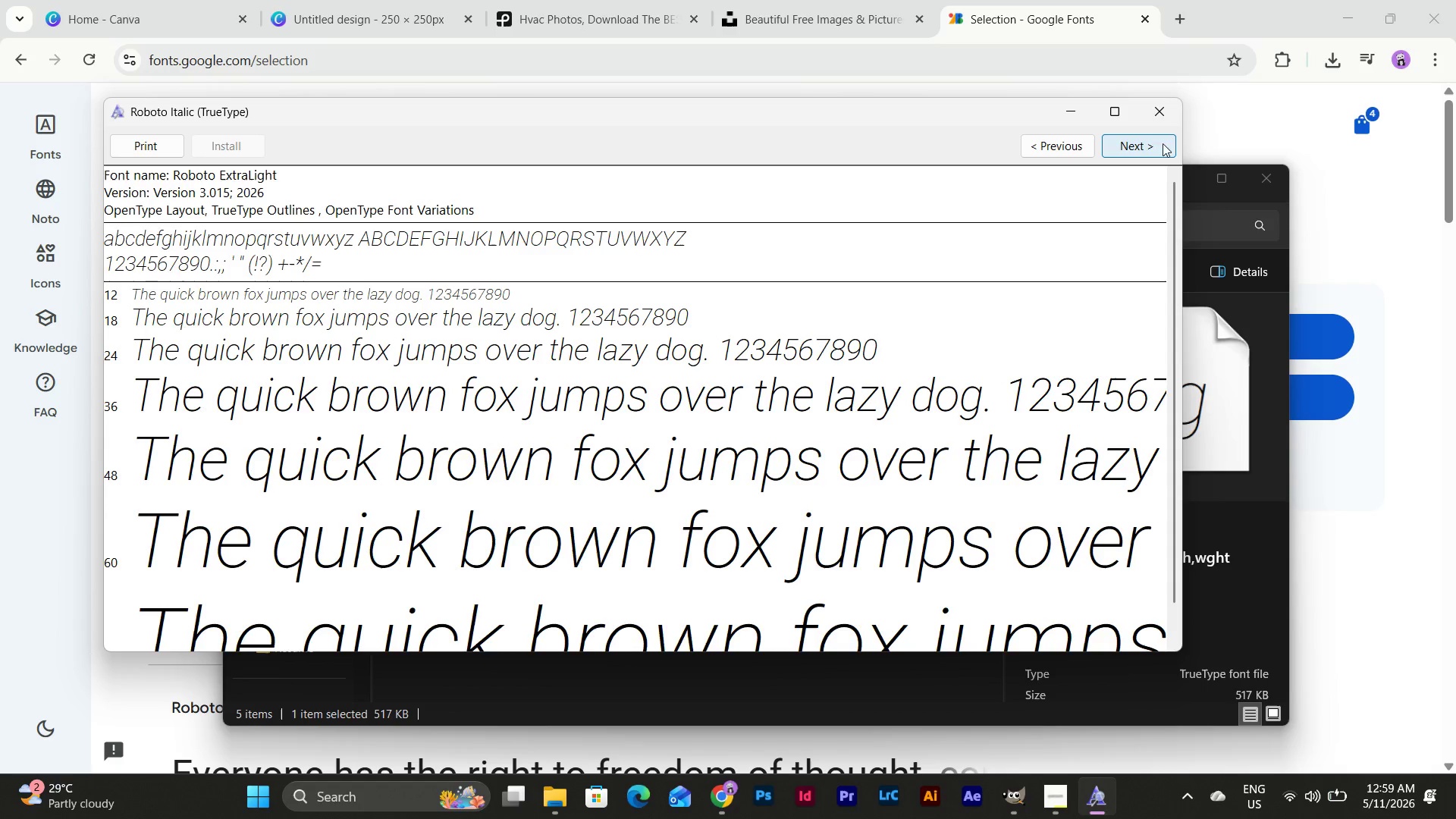 
double_click([1162, 146])
 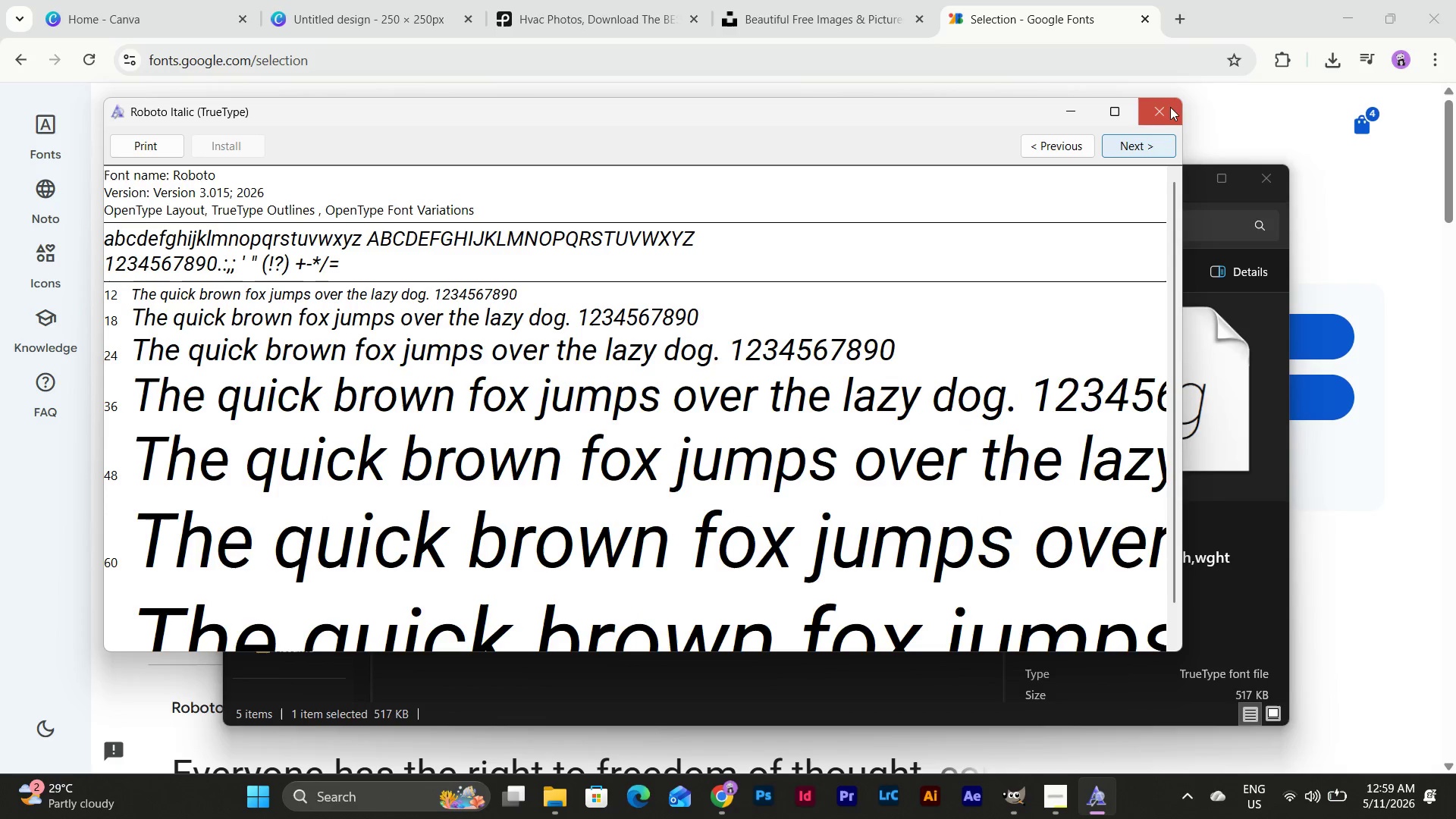 
triple_click([1170, 105])
 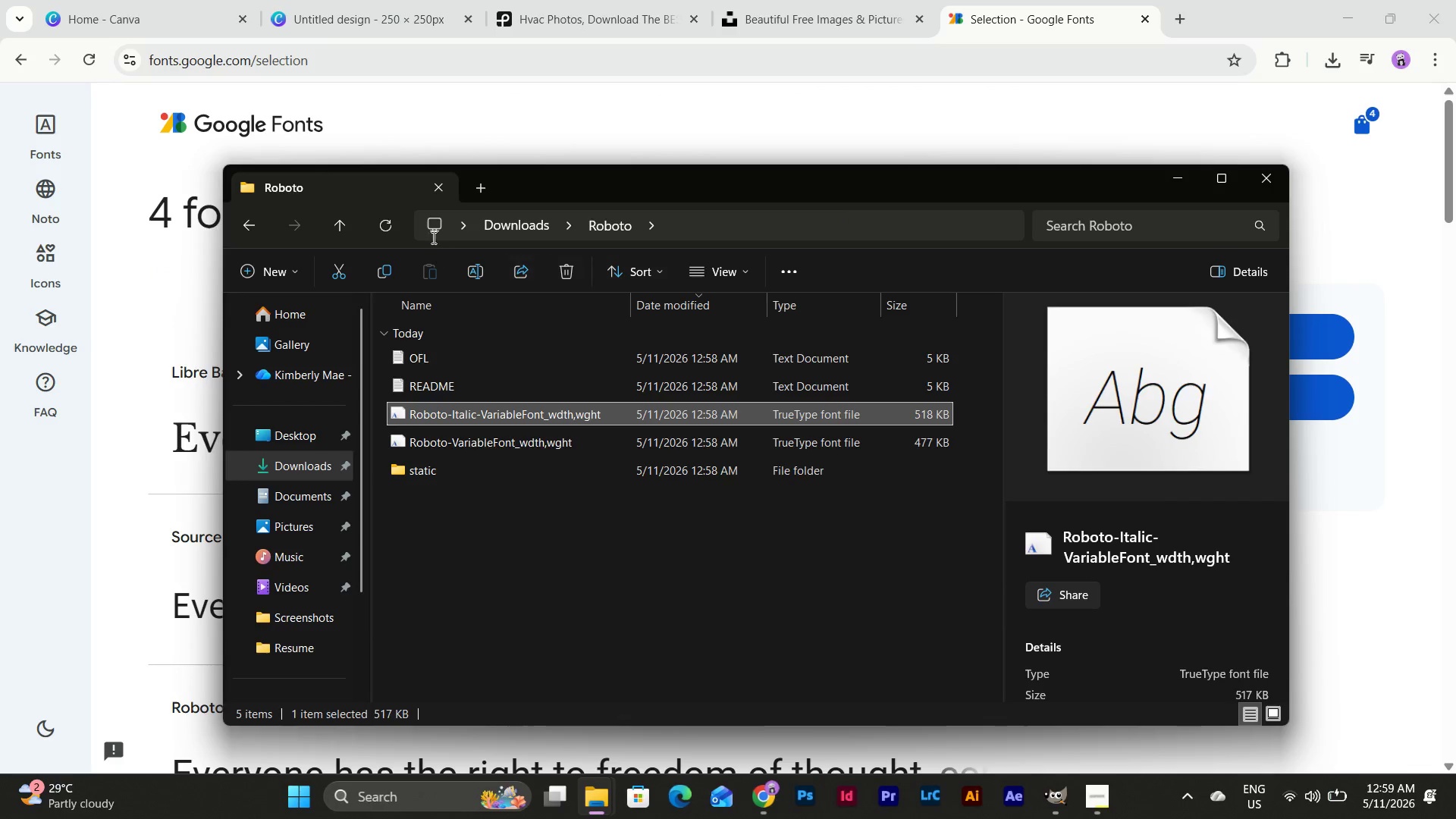 
left_click([513, 224])
 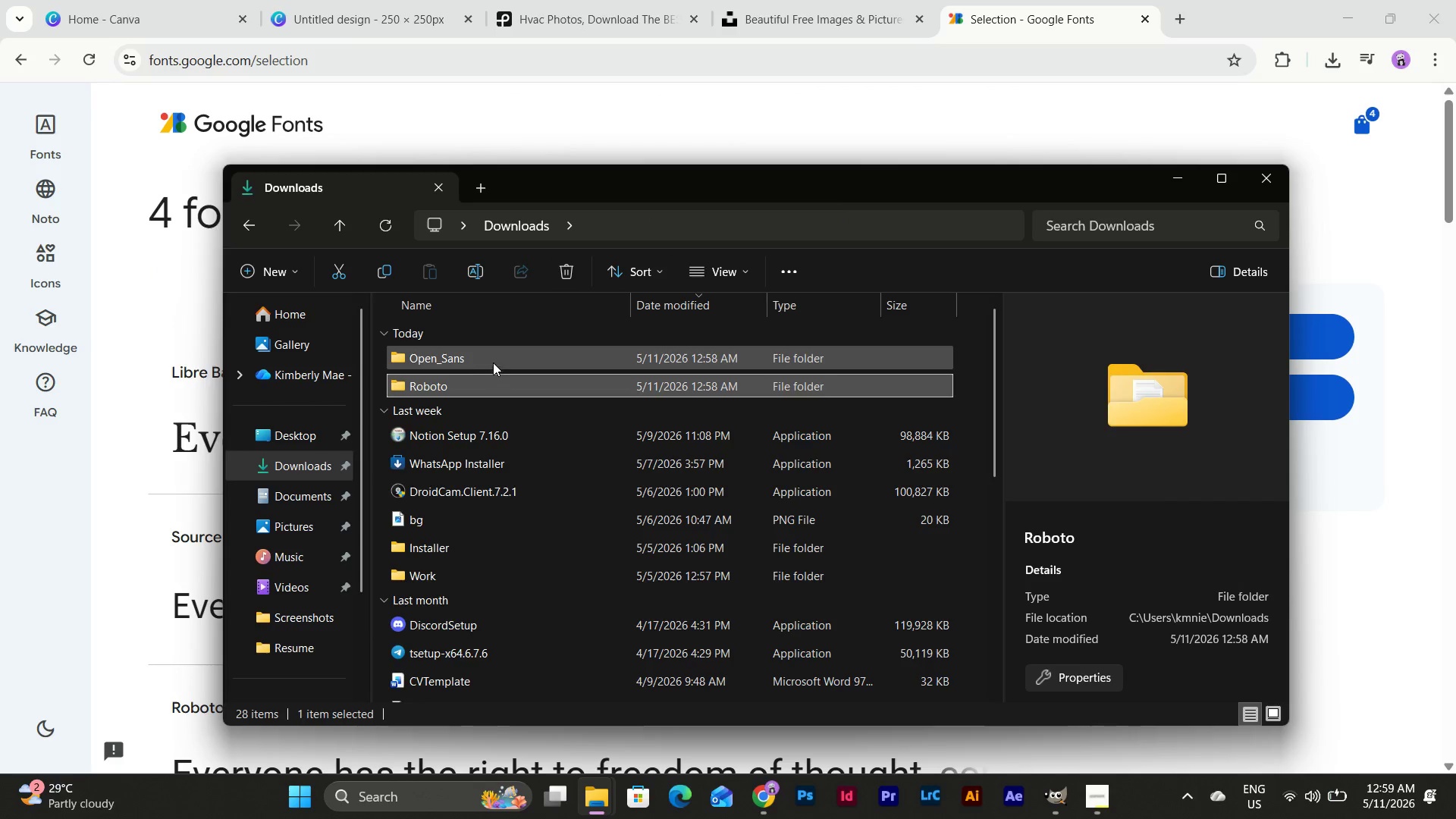 
double_click([493, 362])
 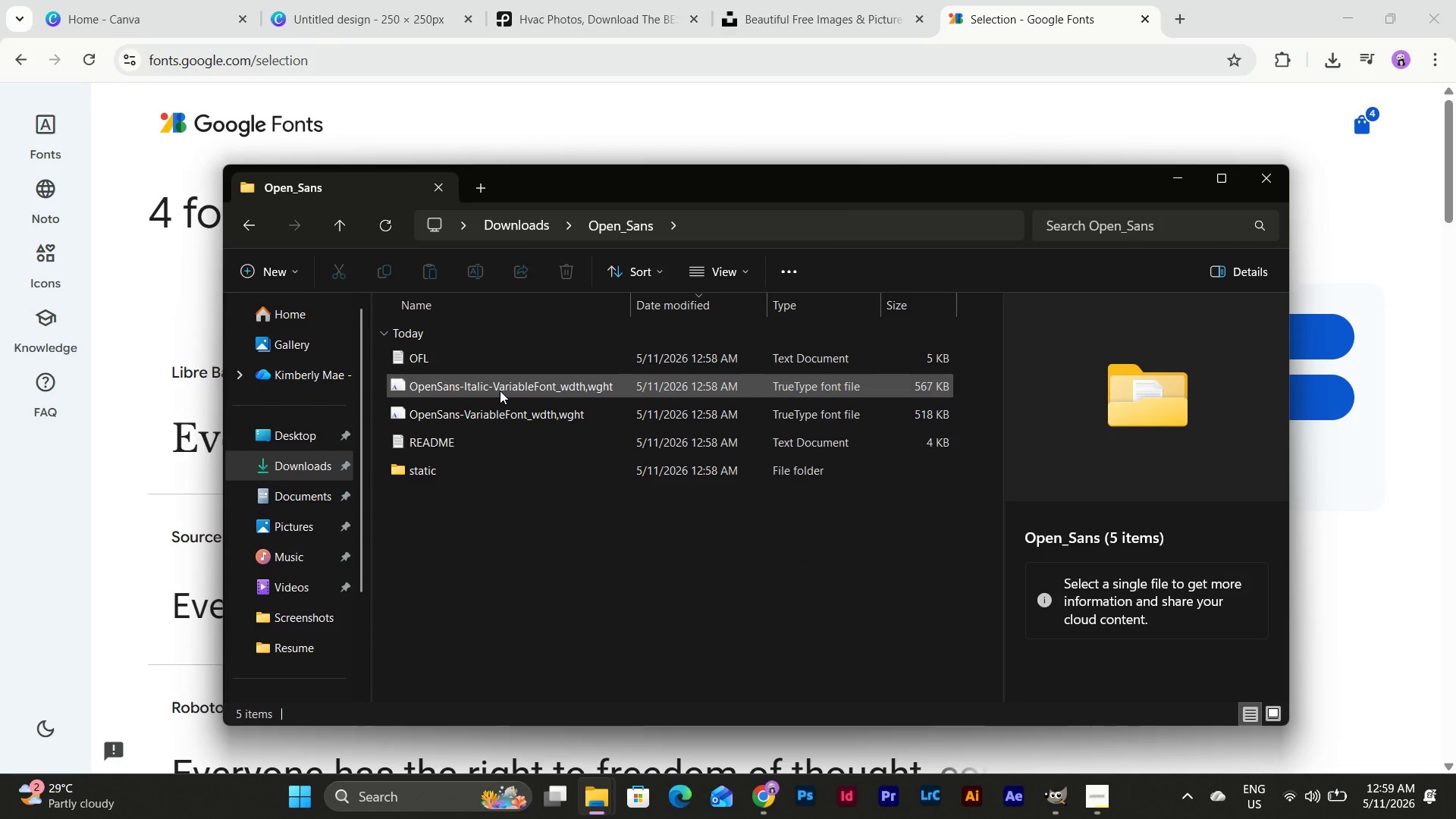 
double_click([500, 391])
 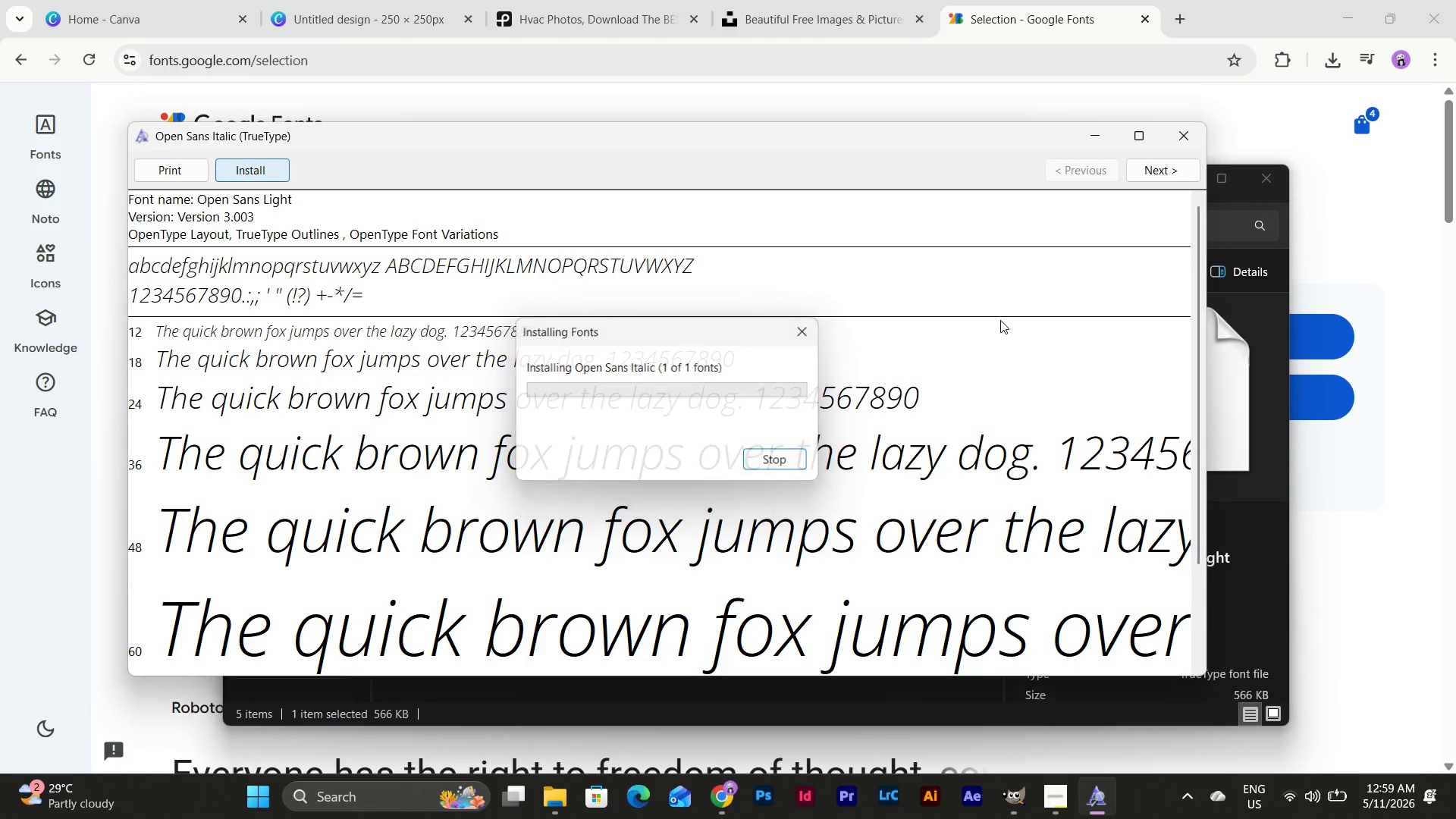 
left_click([1199, 142])
 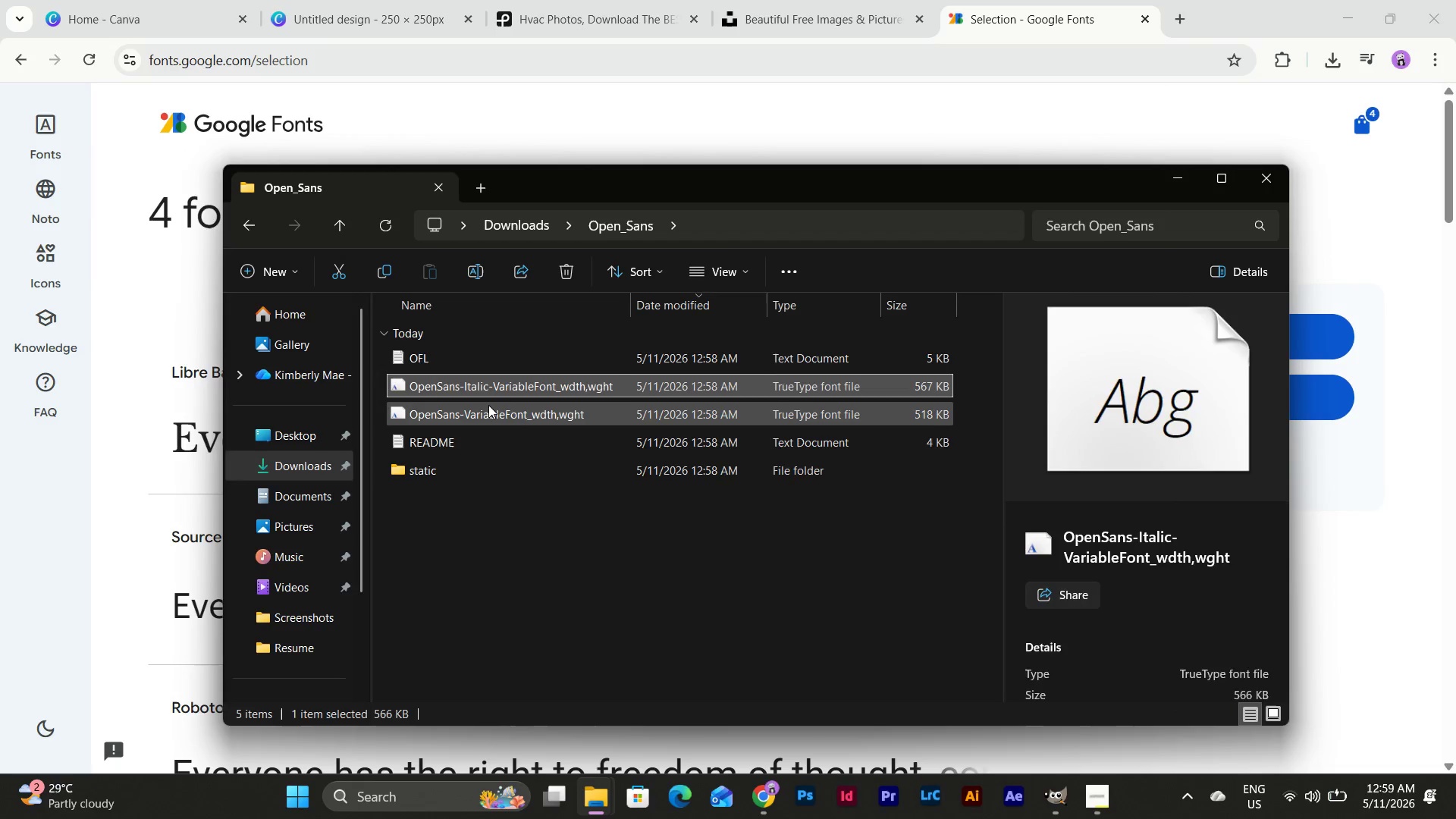 
double_click([488, 405])
 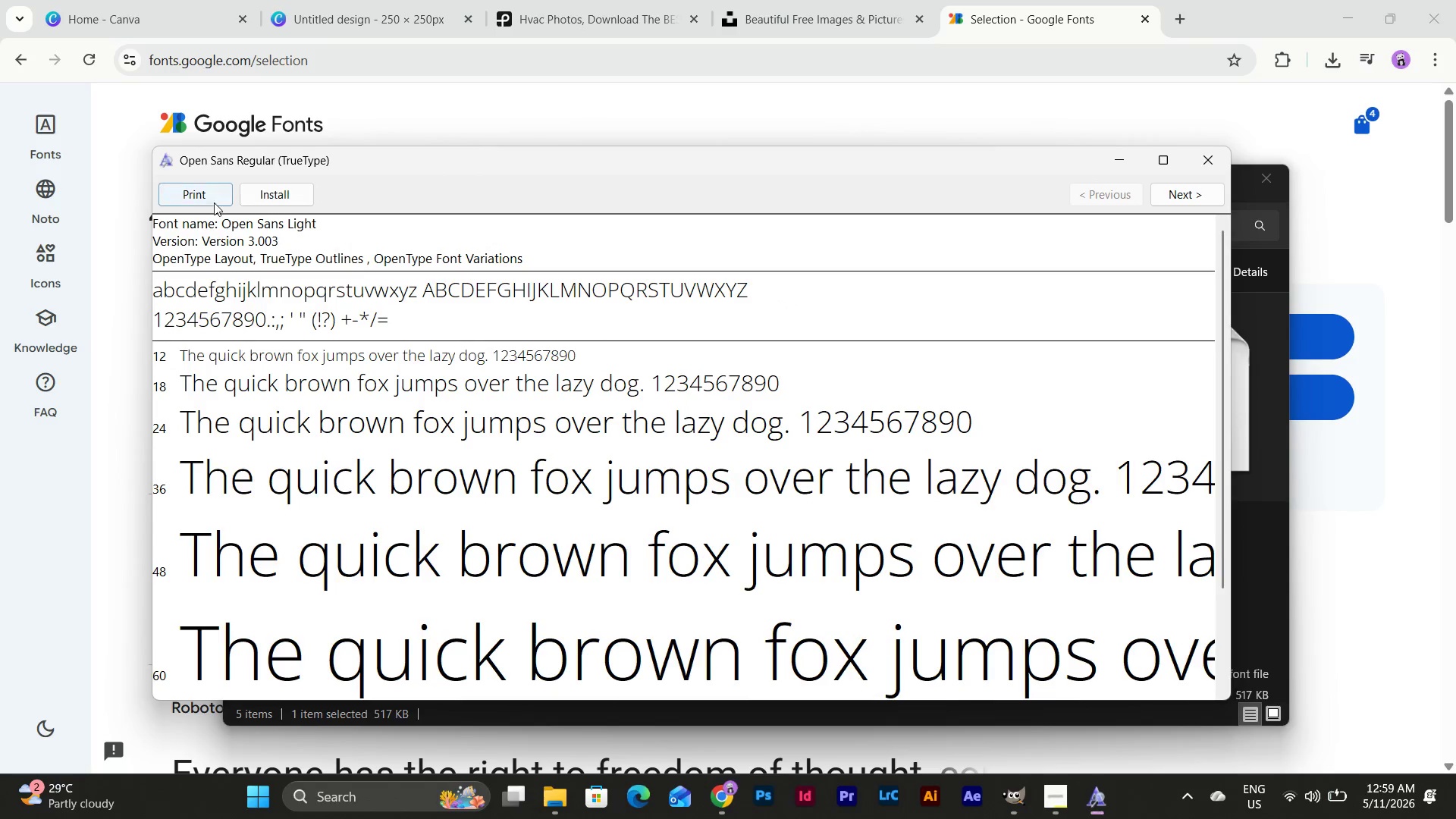 
left_click([298, 202])
 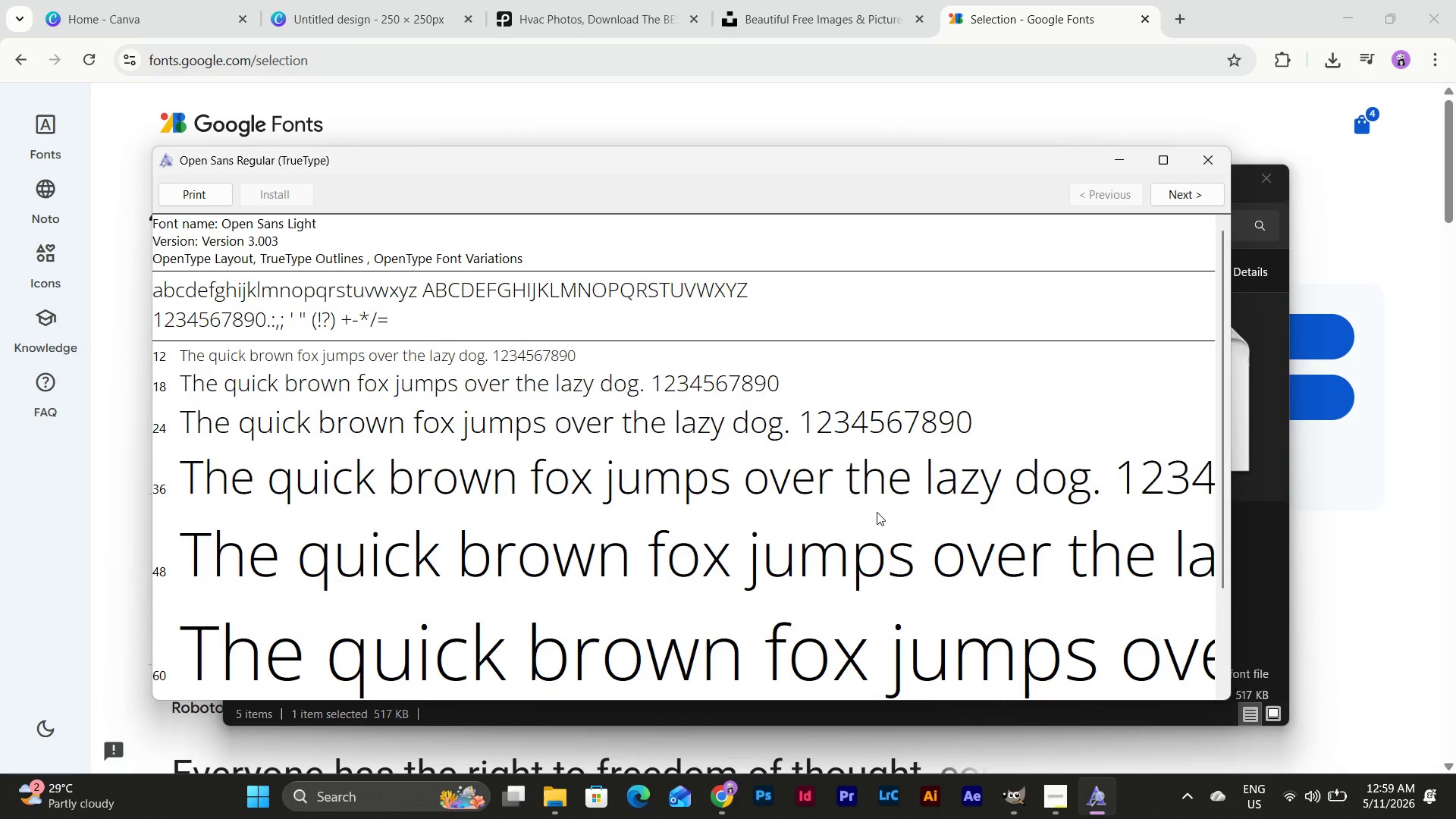 
left_click([1207, 165])
 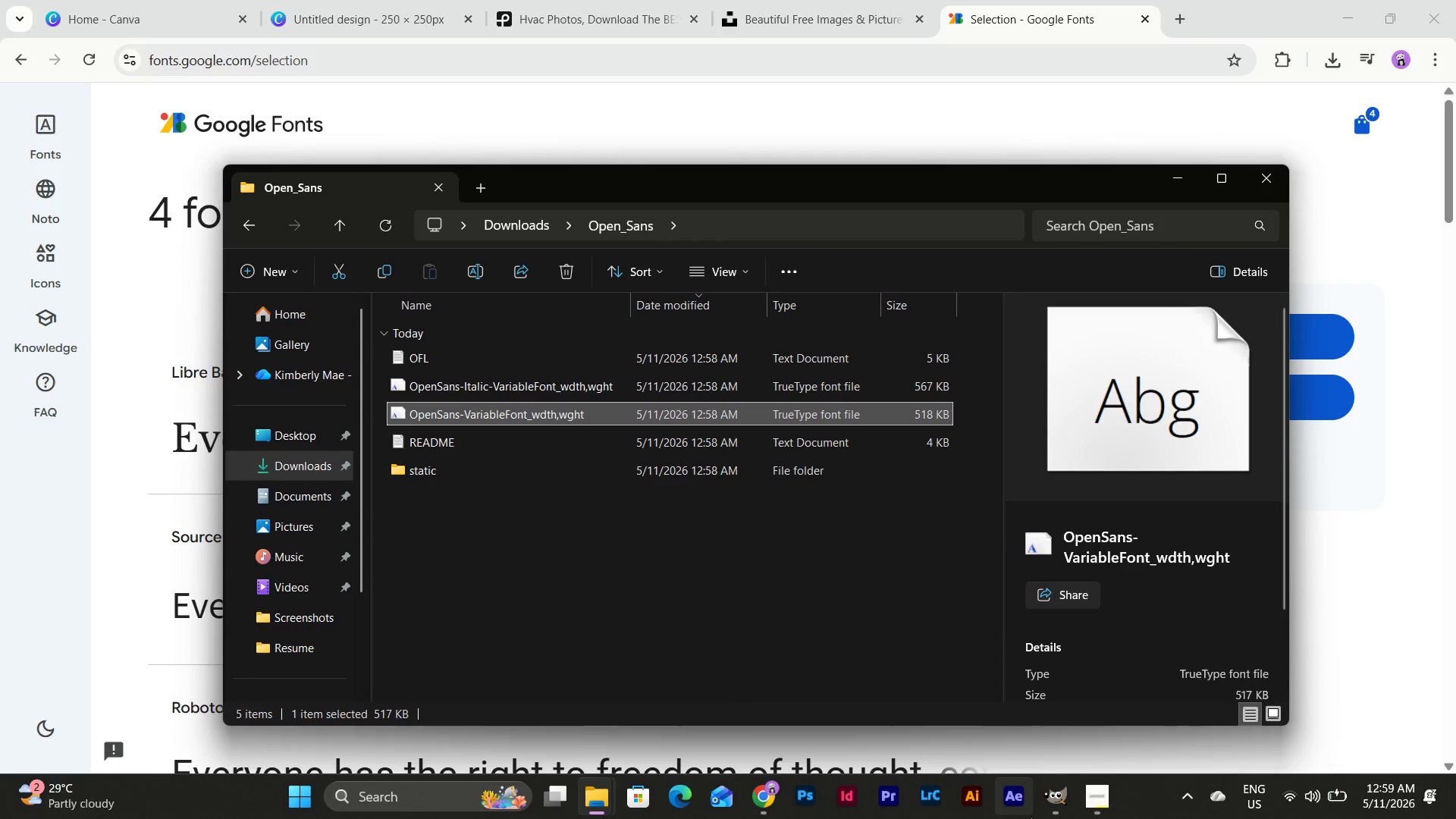 
left_click([1047, 803])
 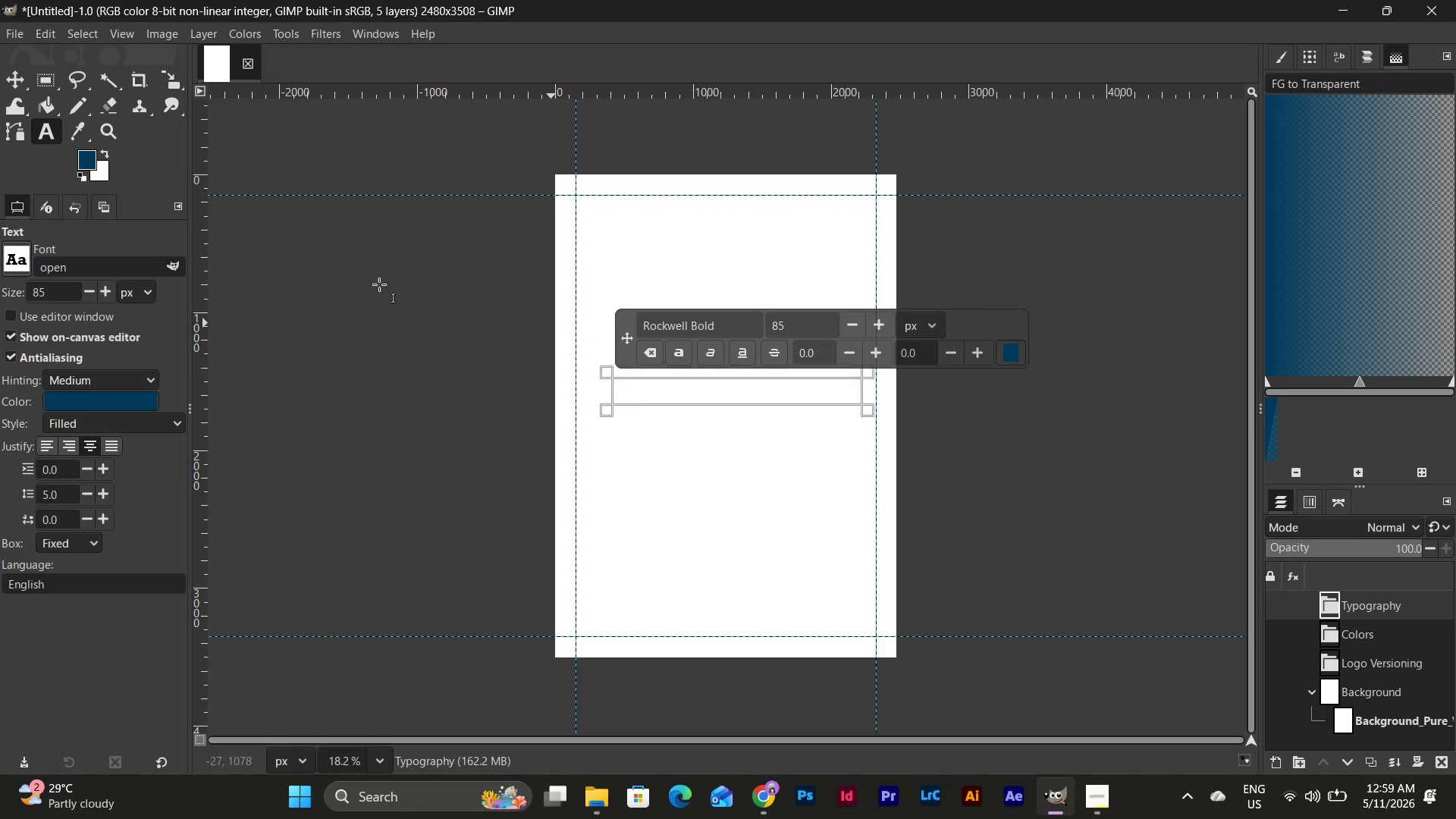 
left_click([688, 0])
 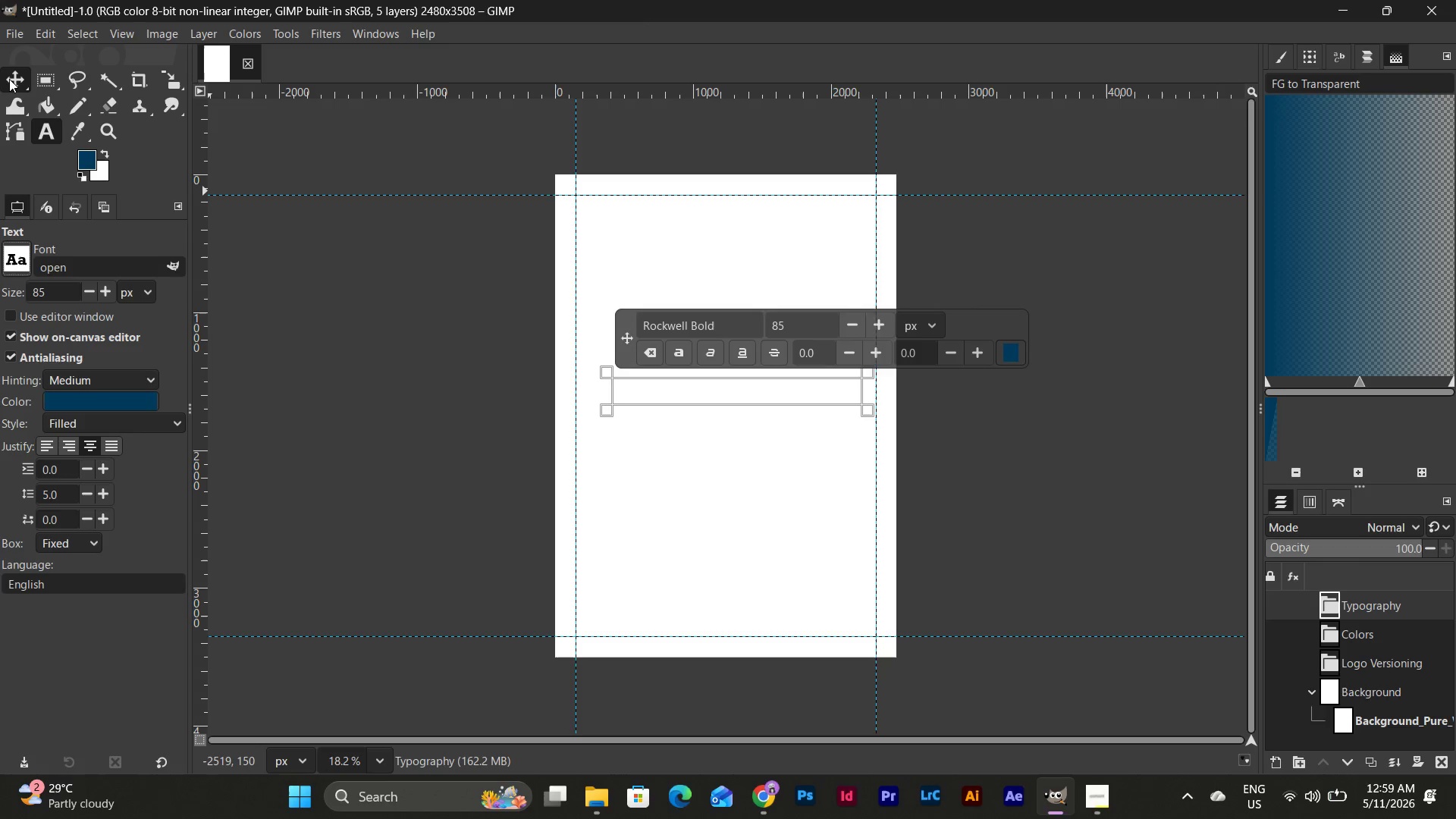 
left_click([865, 20])
 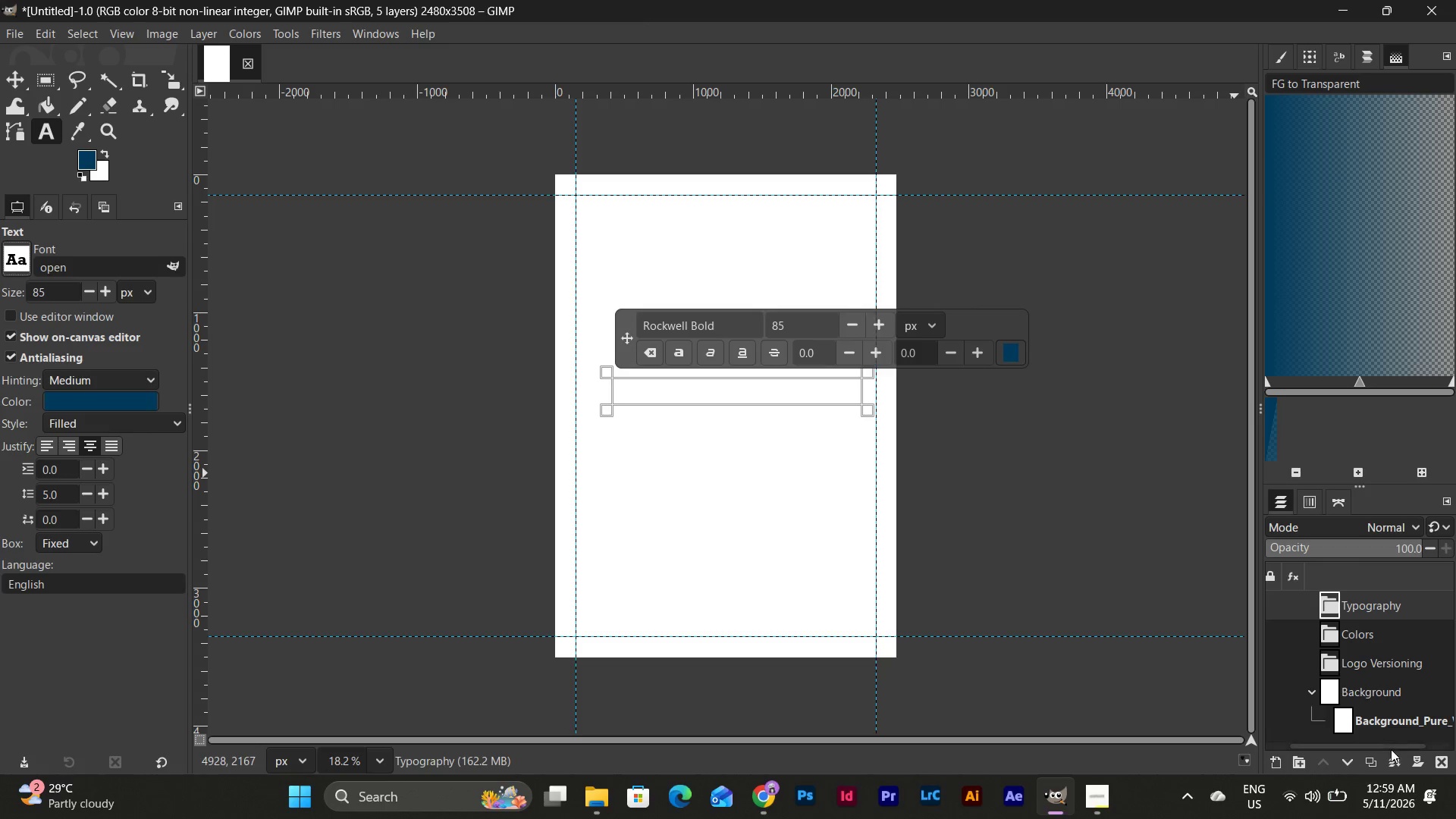 
scroll: coordinate [1388, 748], scroll_direction: up, amount: 6.0
 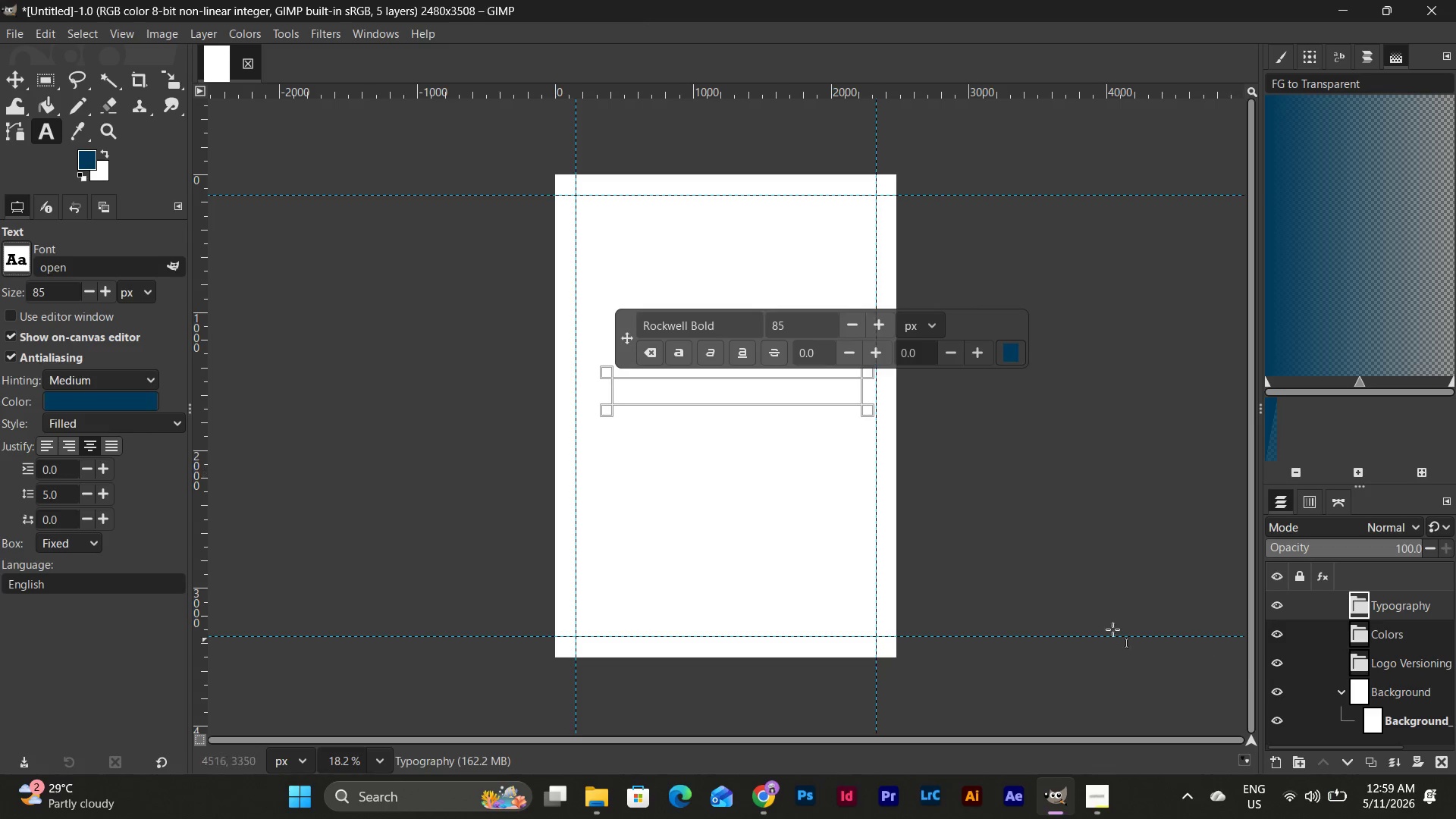 
key(Escape)
 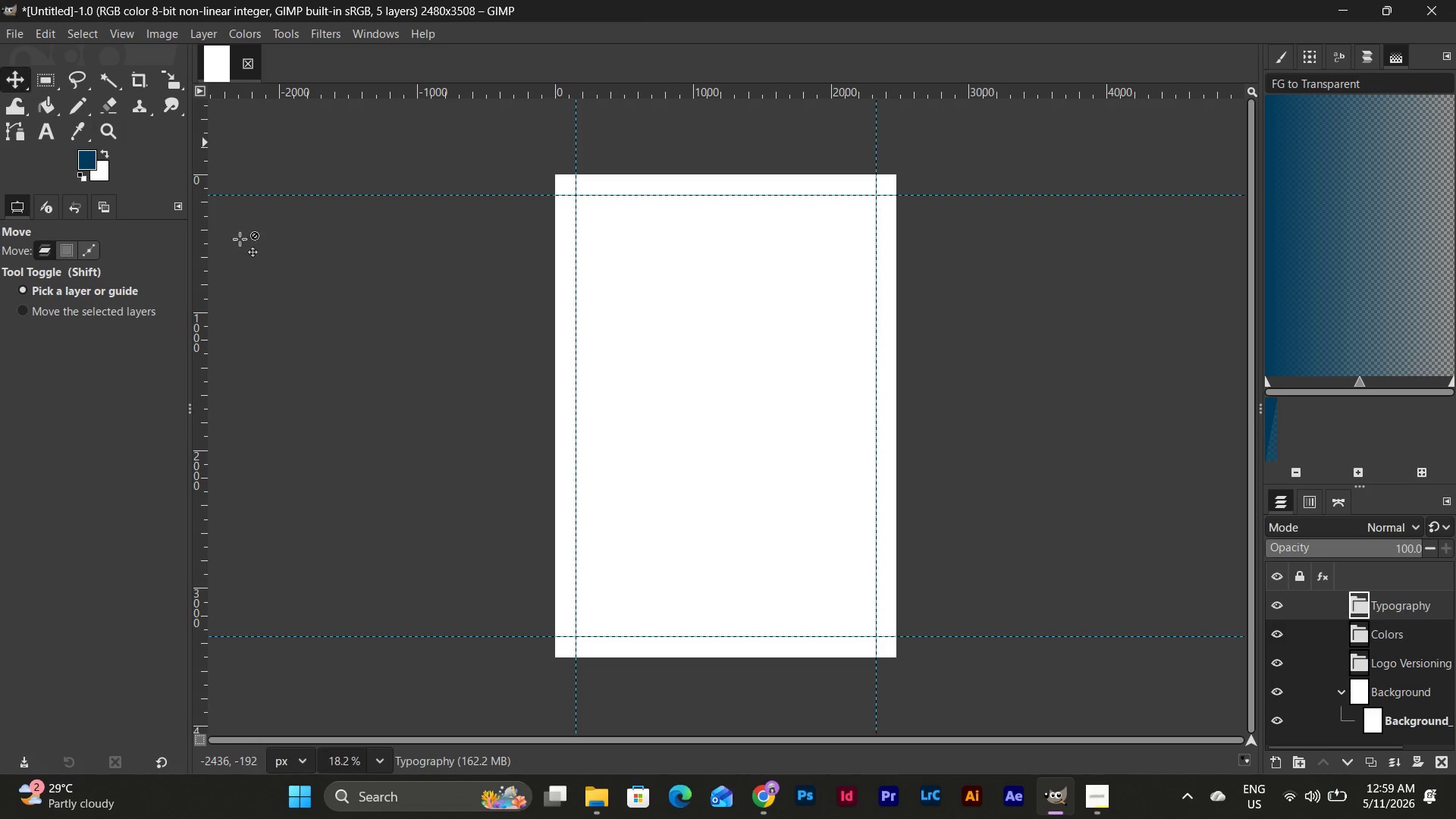 
left_click([755, 388])
 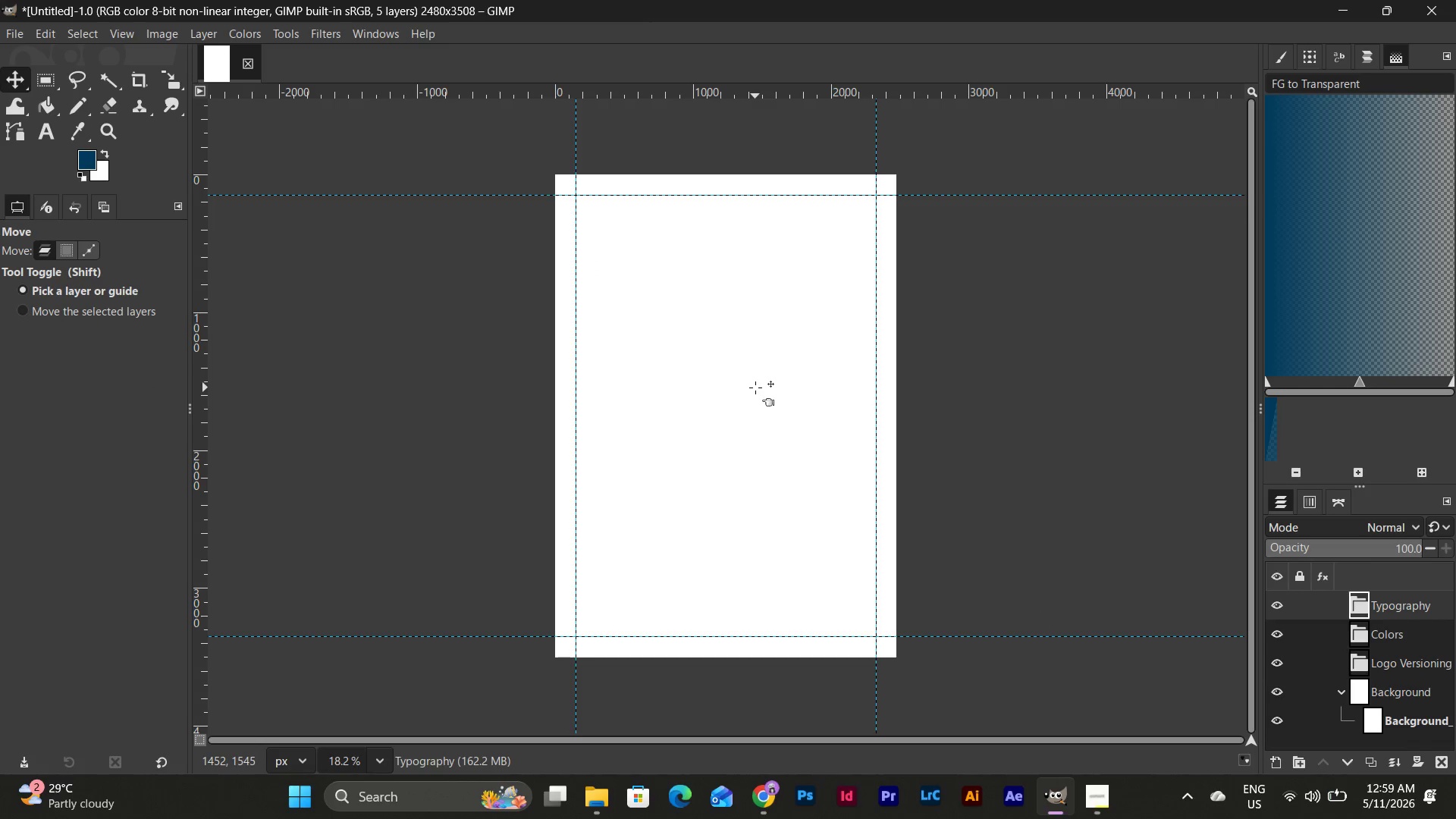 
left_click([743, 362])
 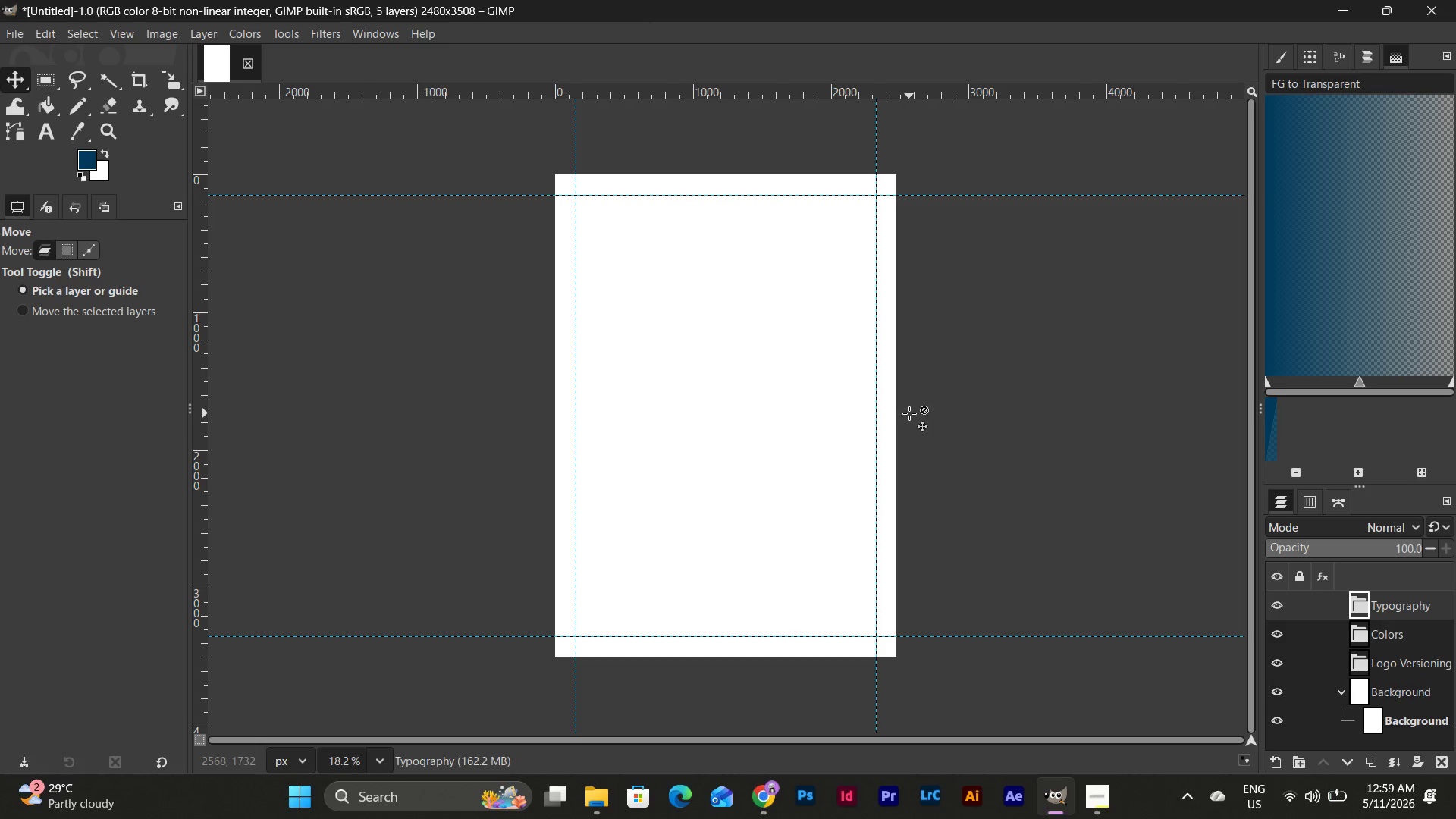 
scroll: coordinate [566, 279], scroll_direction: up, amount: 2.0
 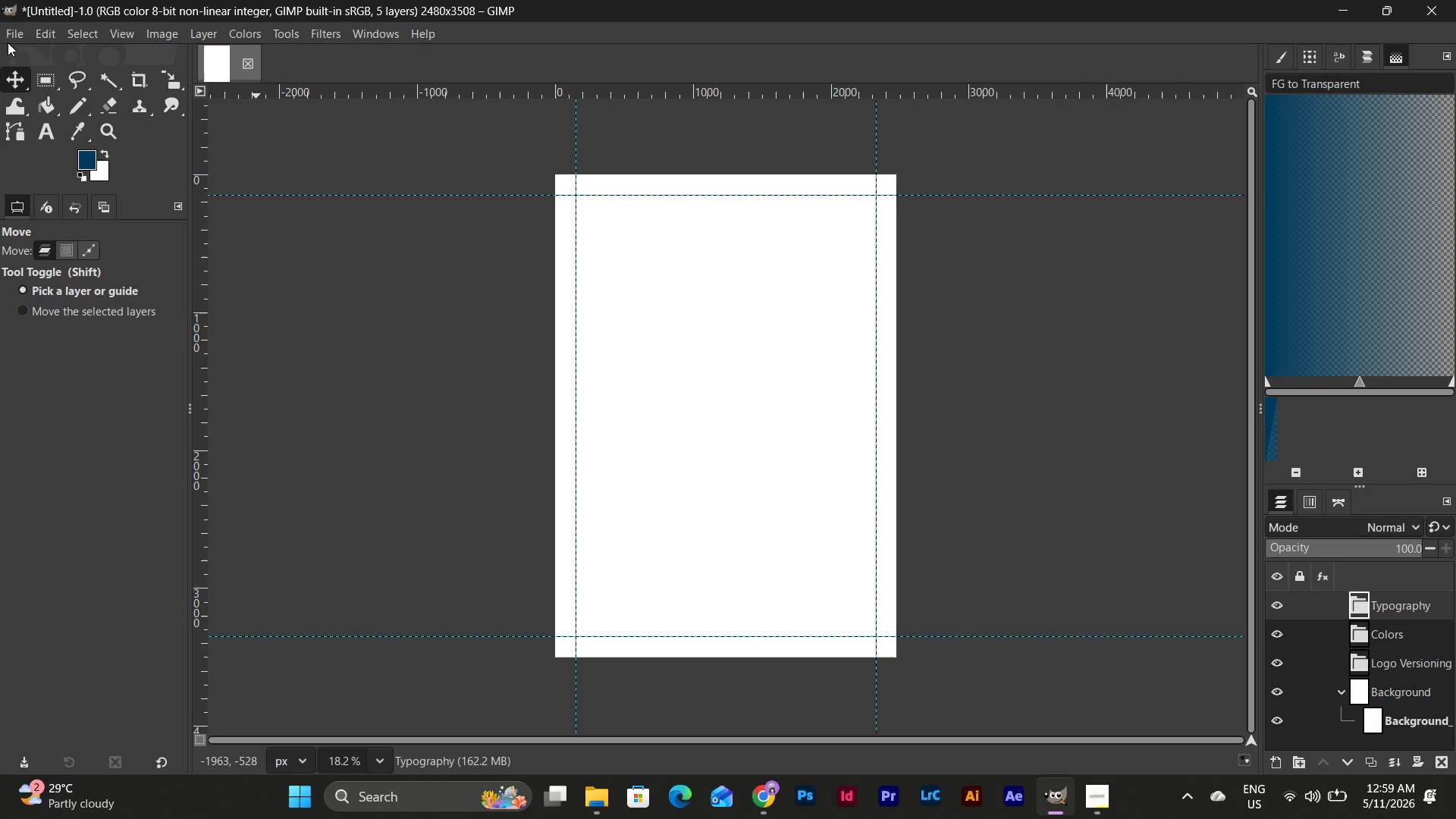 
left_click([19, 36])
 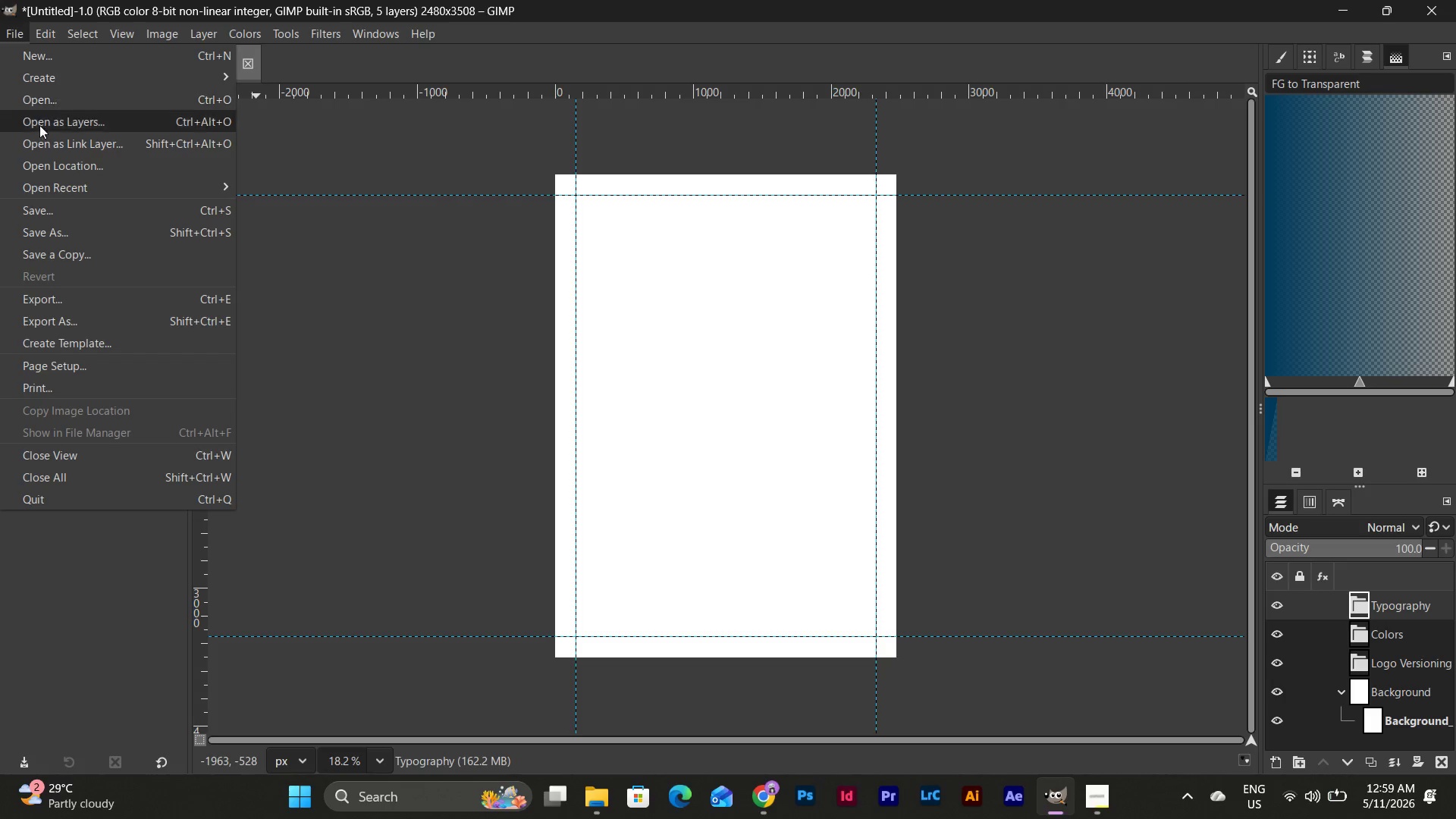 
left_click([60, 231])
 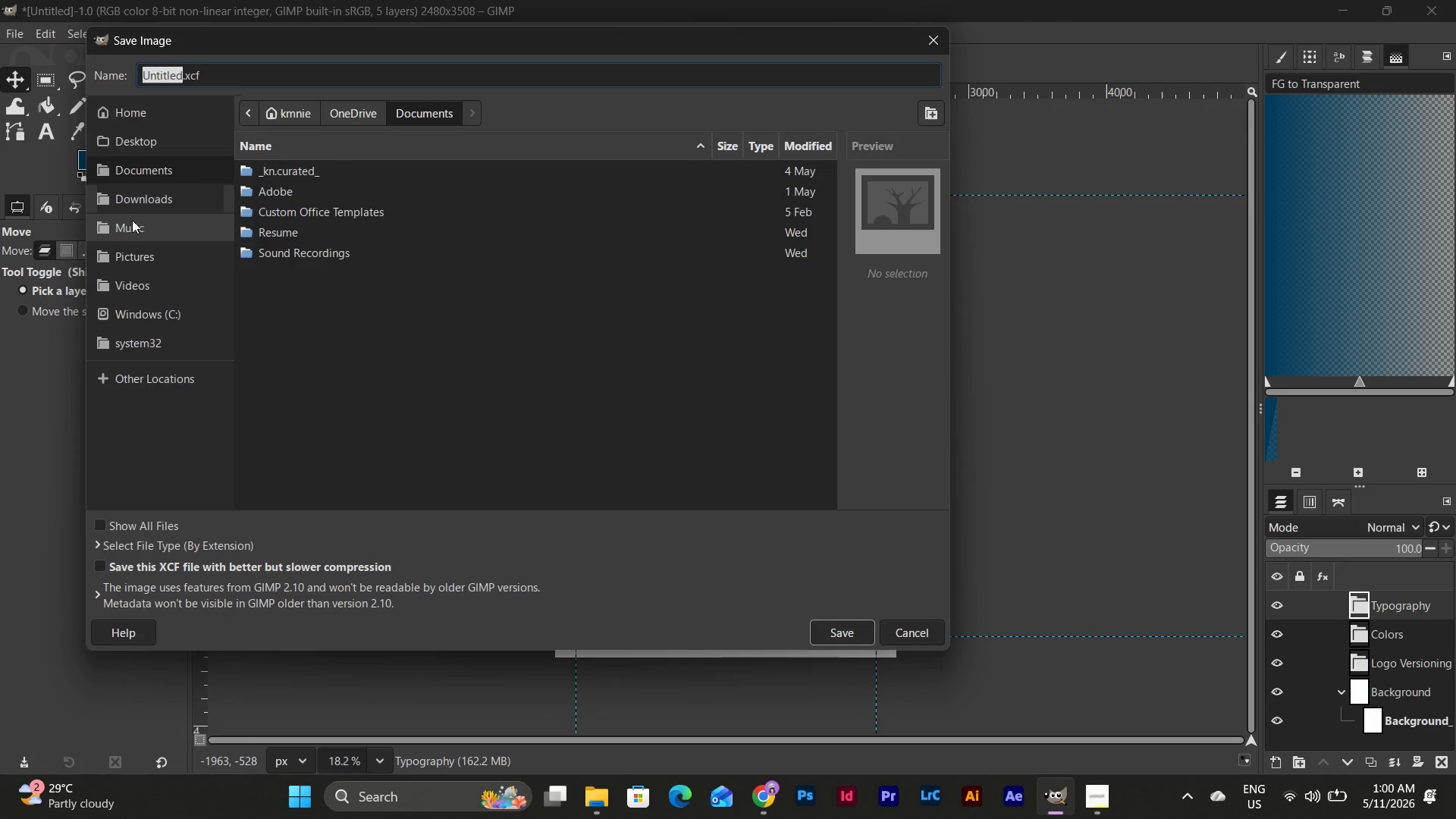 
left_click([145, 200])